 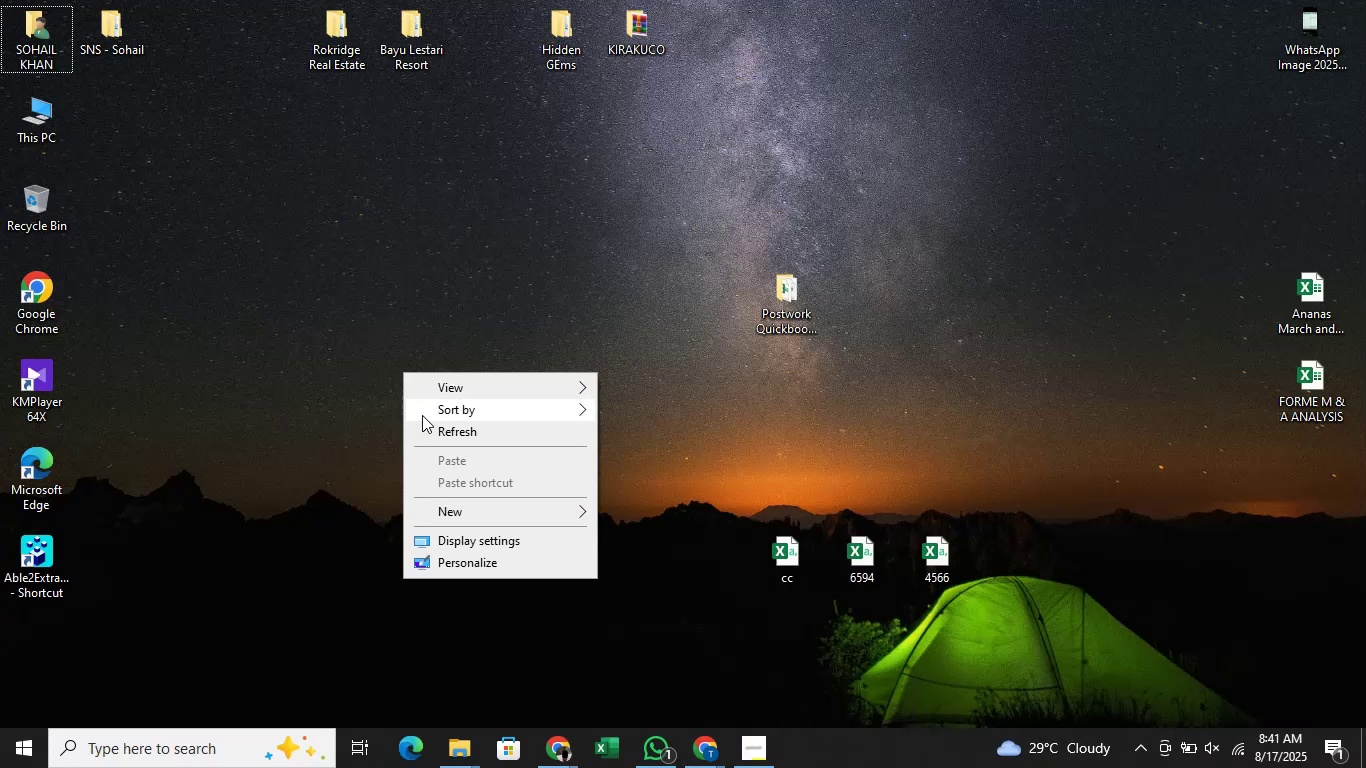 
left_click([427, 418])
 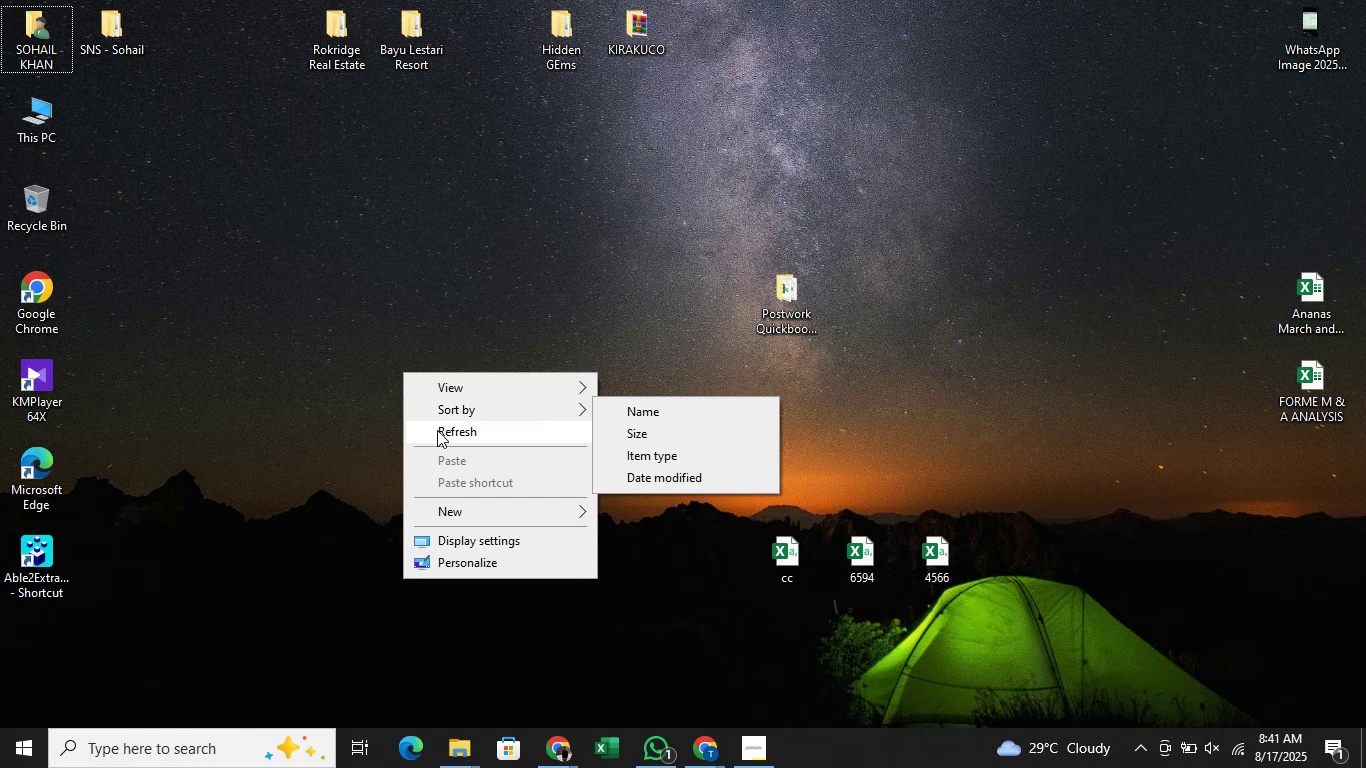 
left_click([437, 430])
 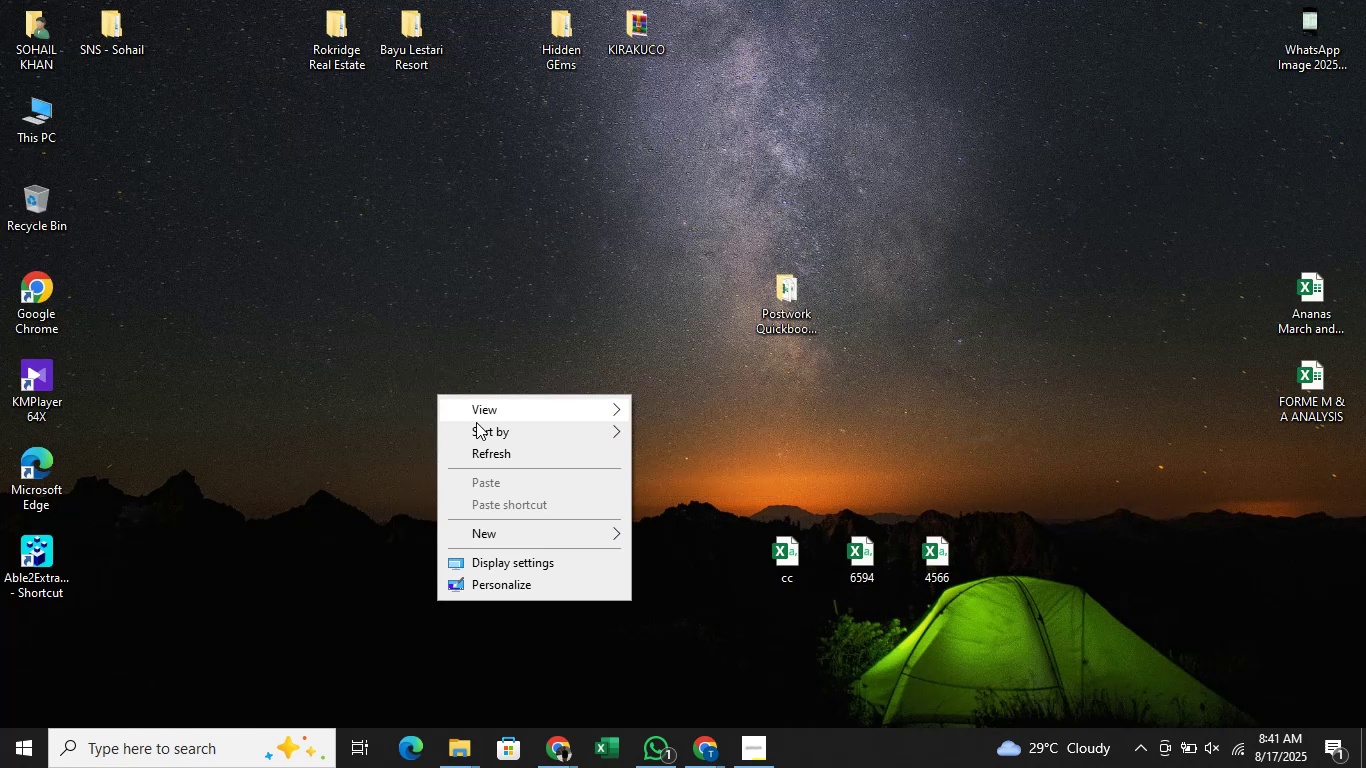 
left_click([482, 446])
 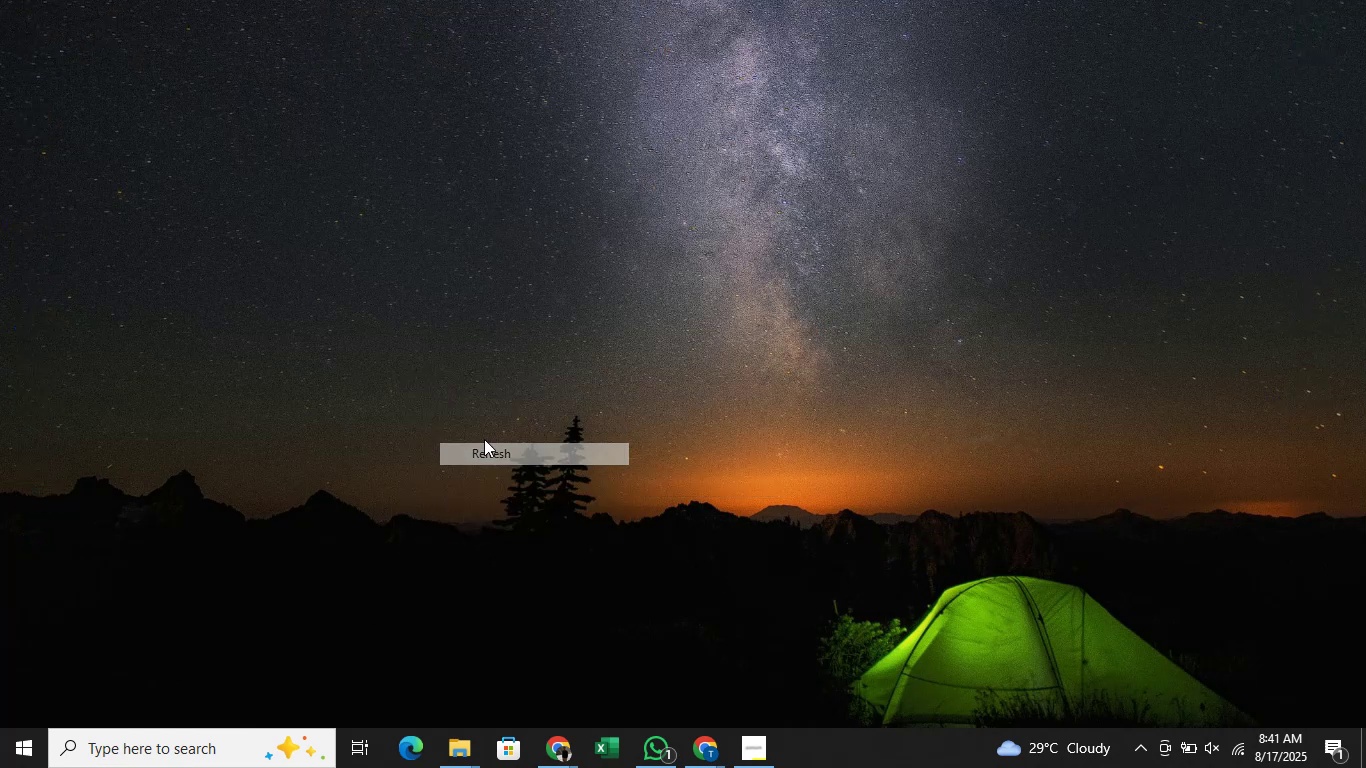 
right_click([484, 439])
 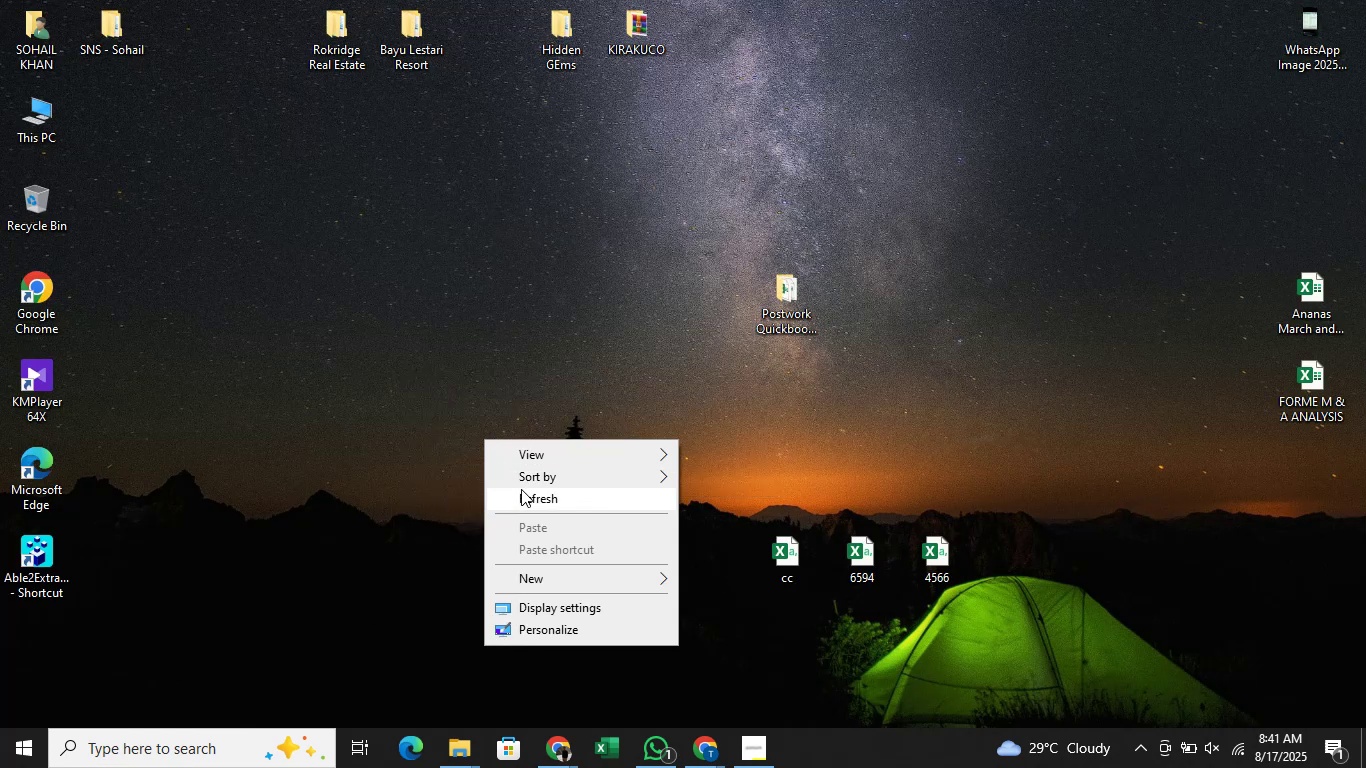 
left_click([521, 489])
 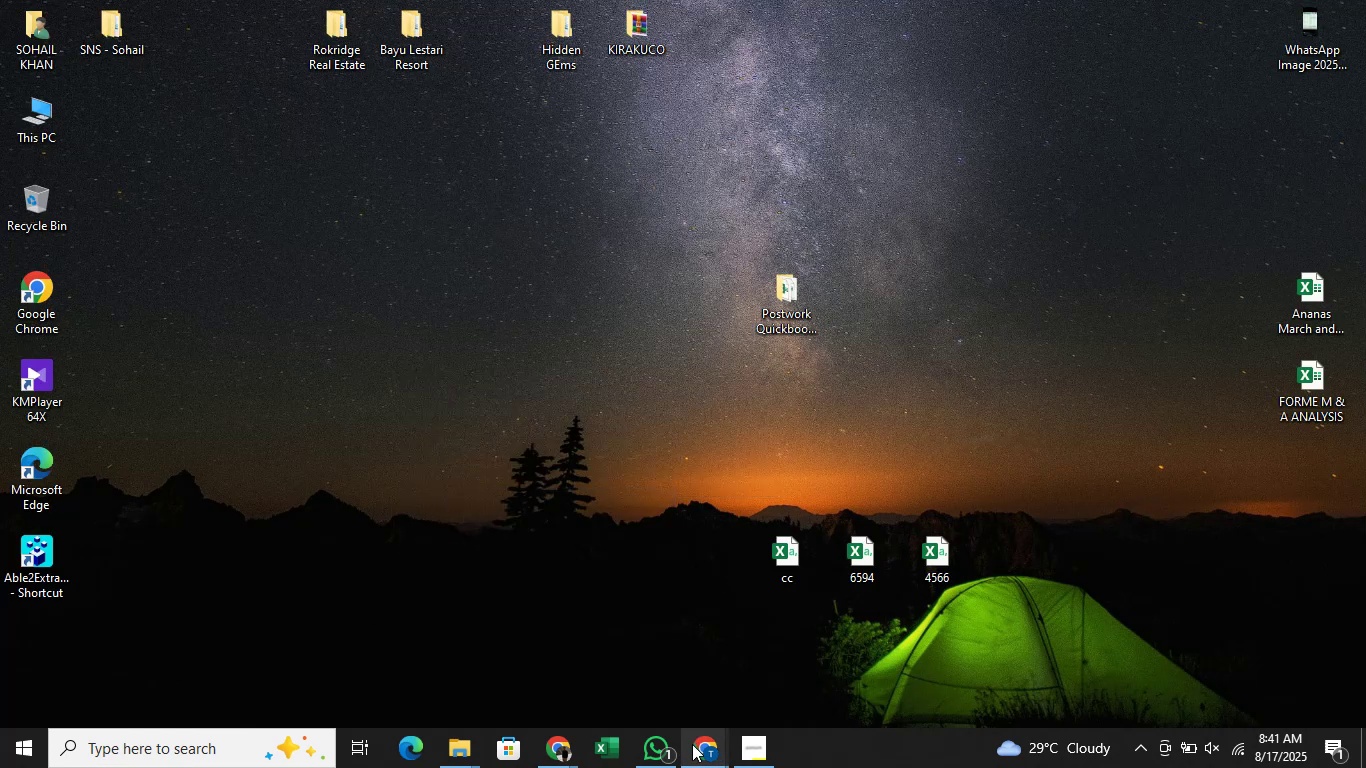 
left_click([692, 745])
 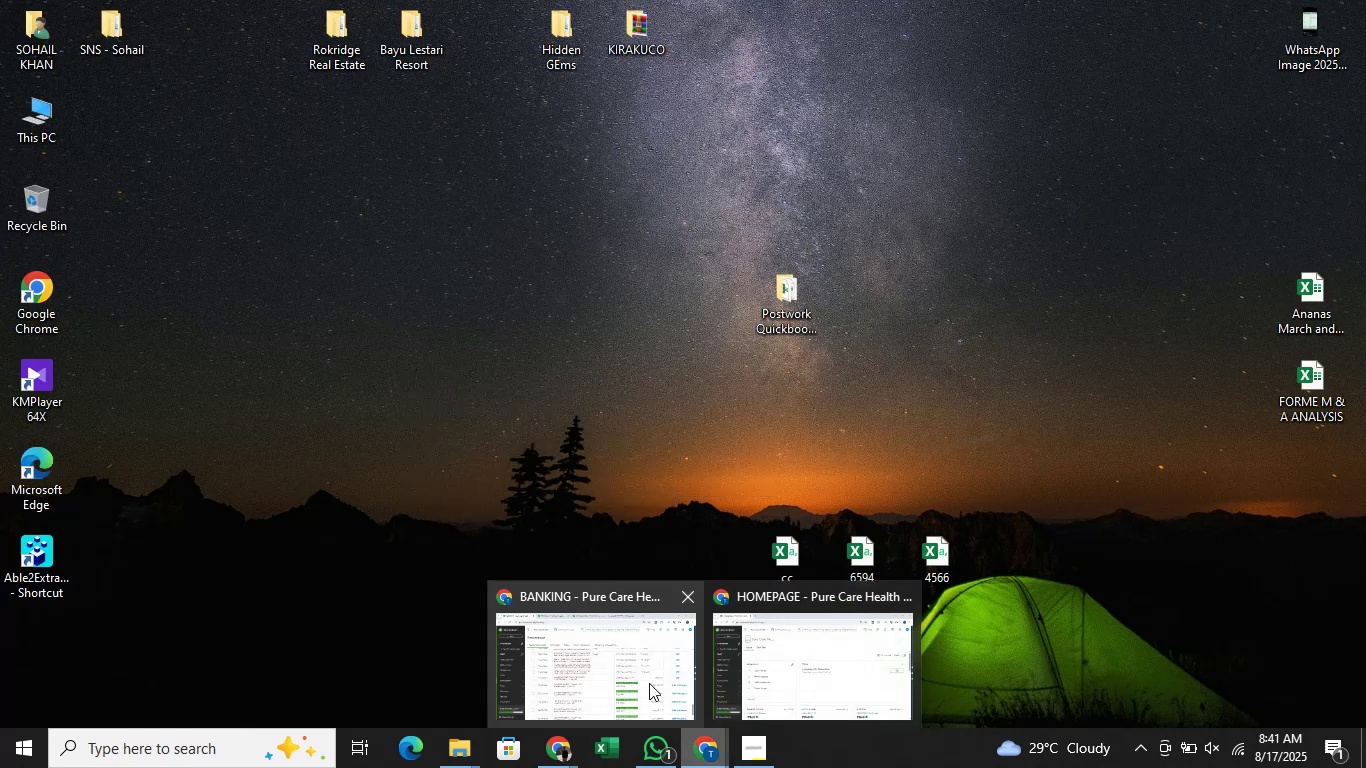 
left_click([648, 680])
 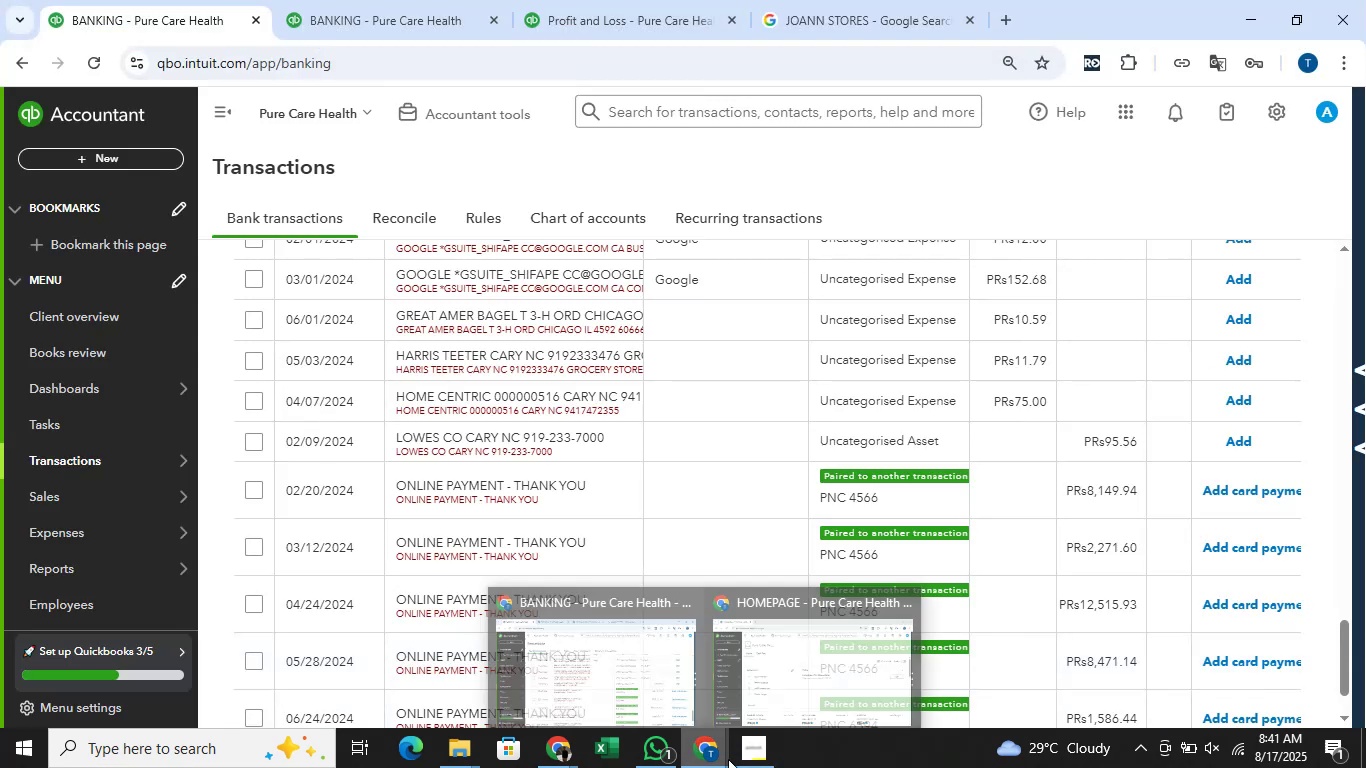 
left_click([781, 675])
 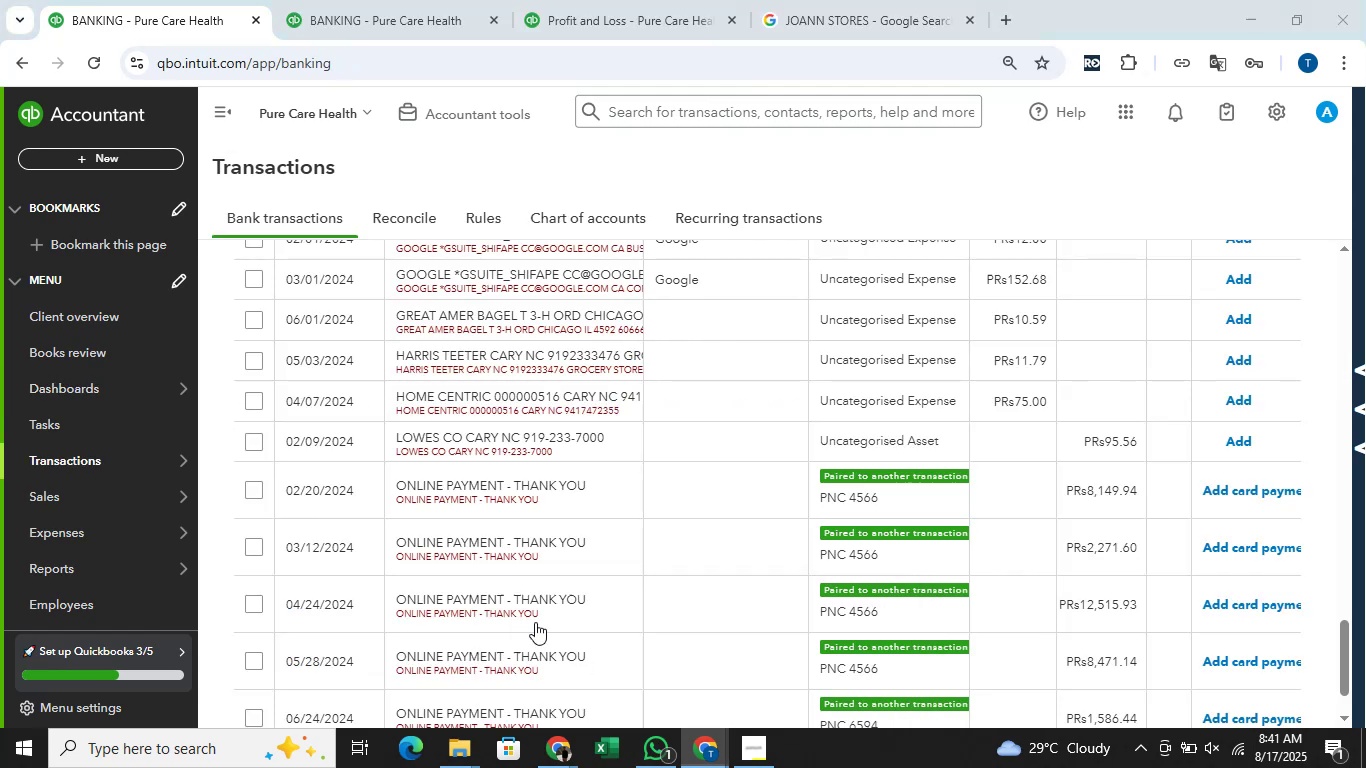 
wait(8.6)
 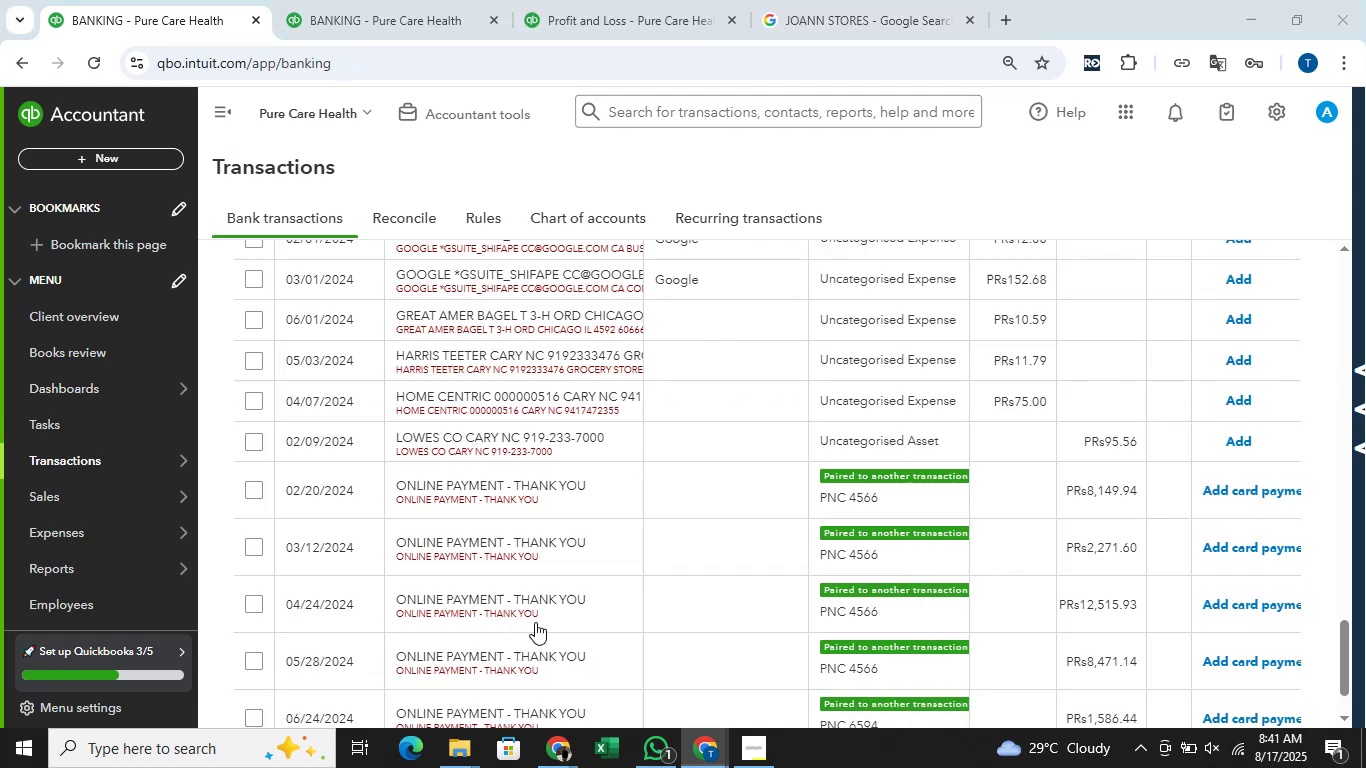 
left_click_drag(start_coordinate=[489, 398], to_coordinate=[399, 393])
 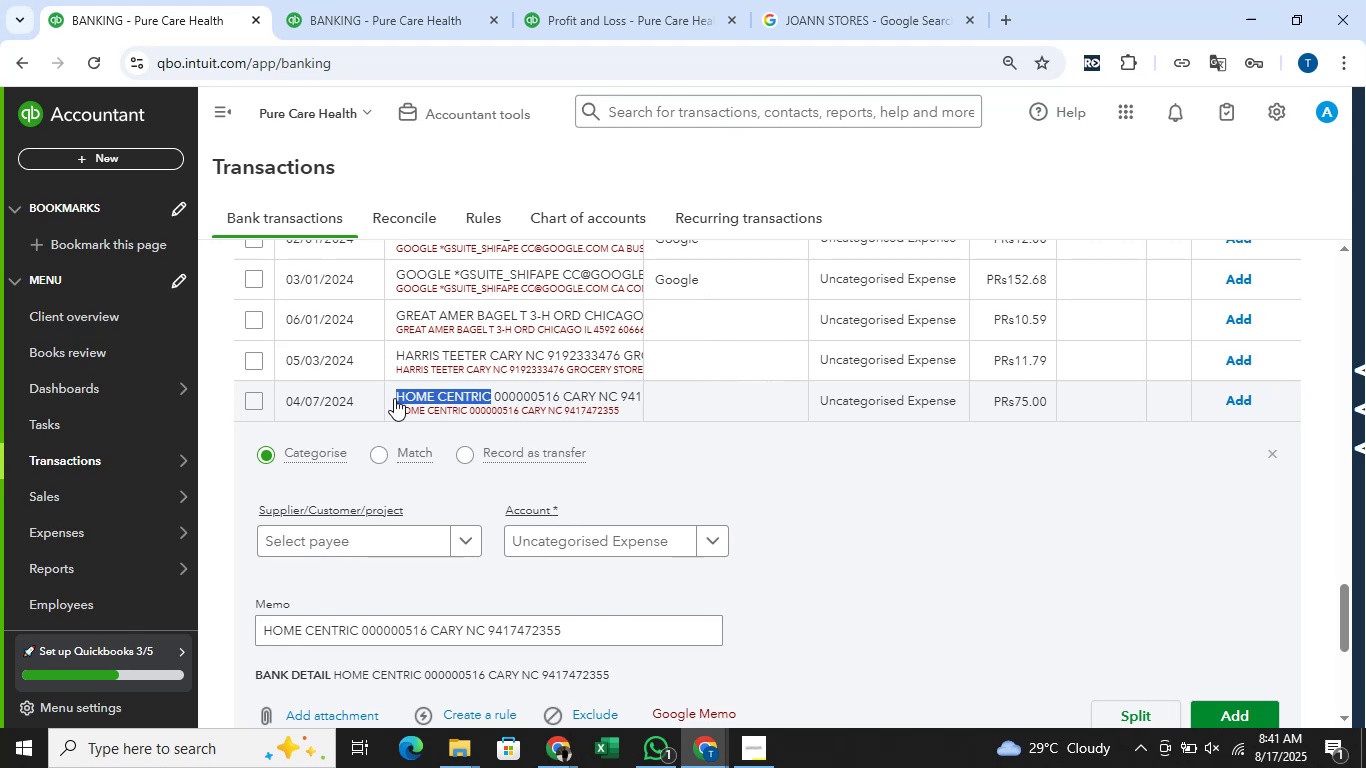 
key(Control+C)
 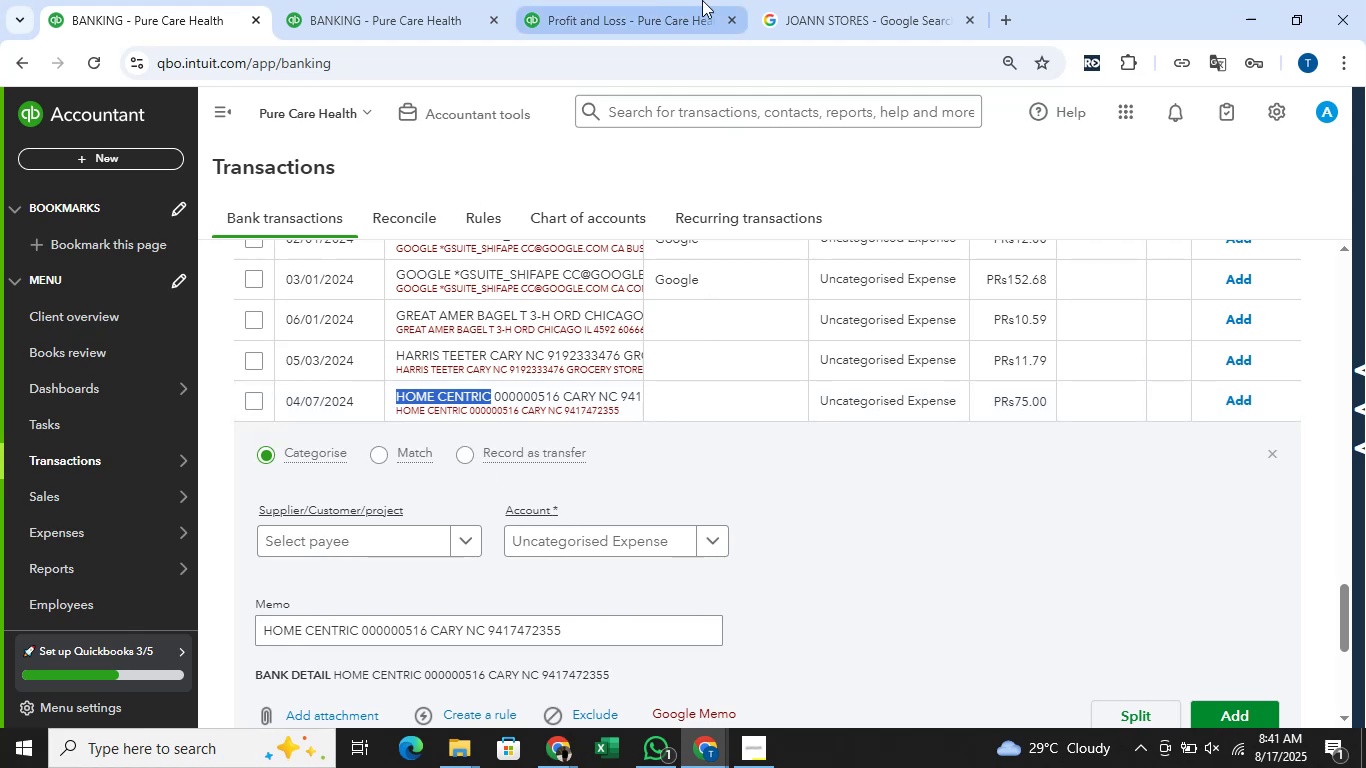 
left_click([744, 0])
 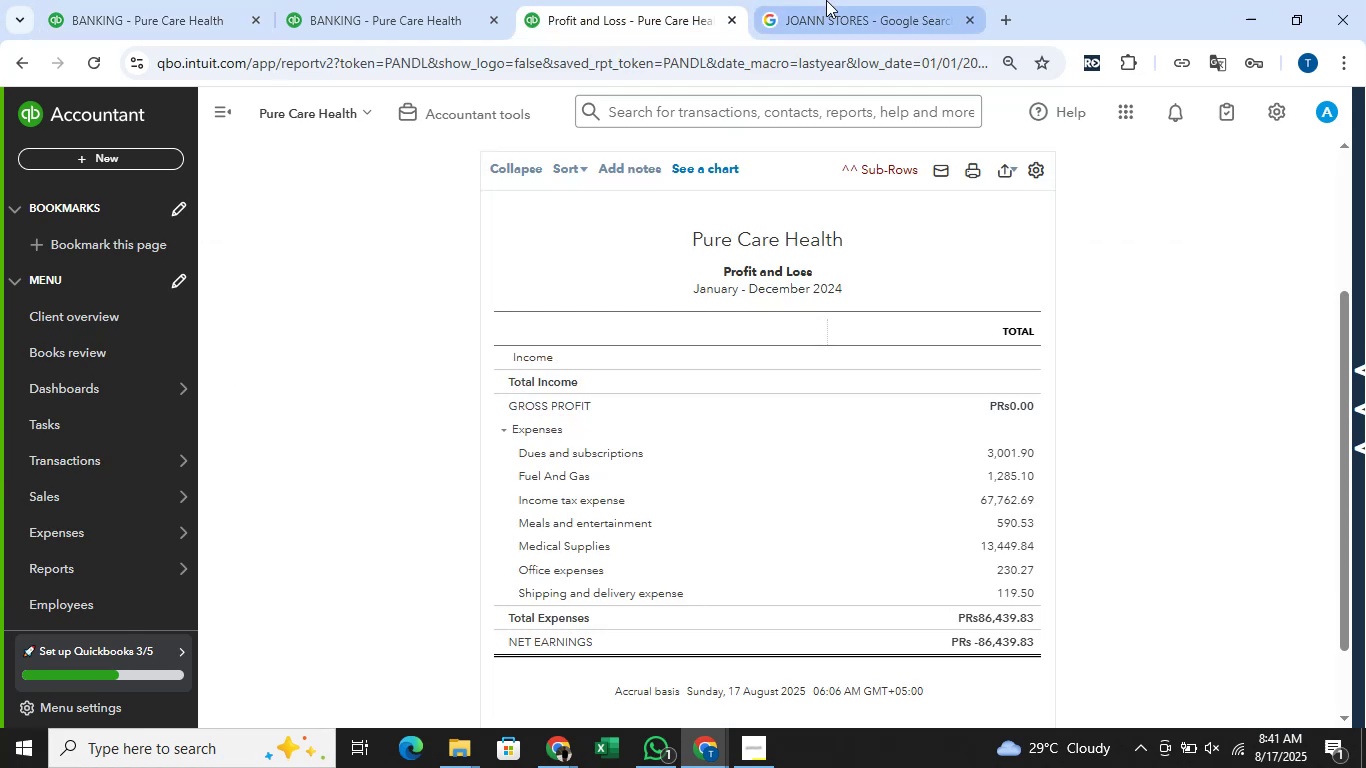 
left_click([826, 0])
 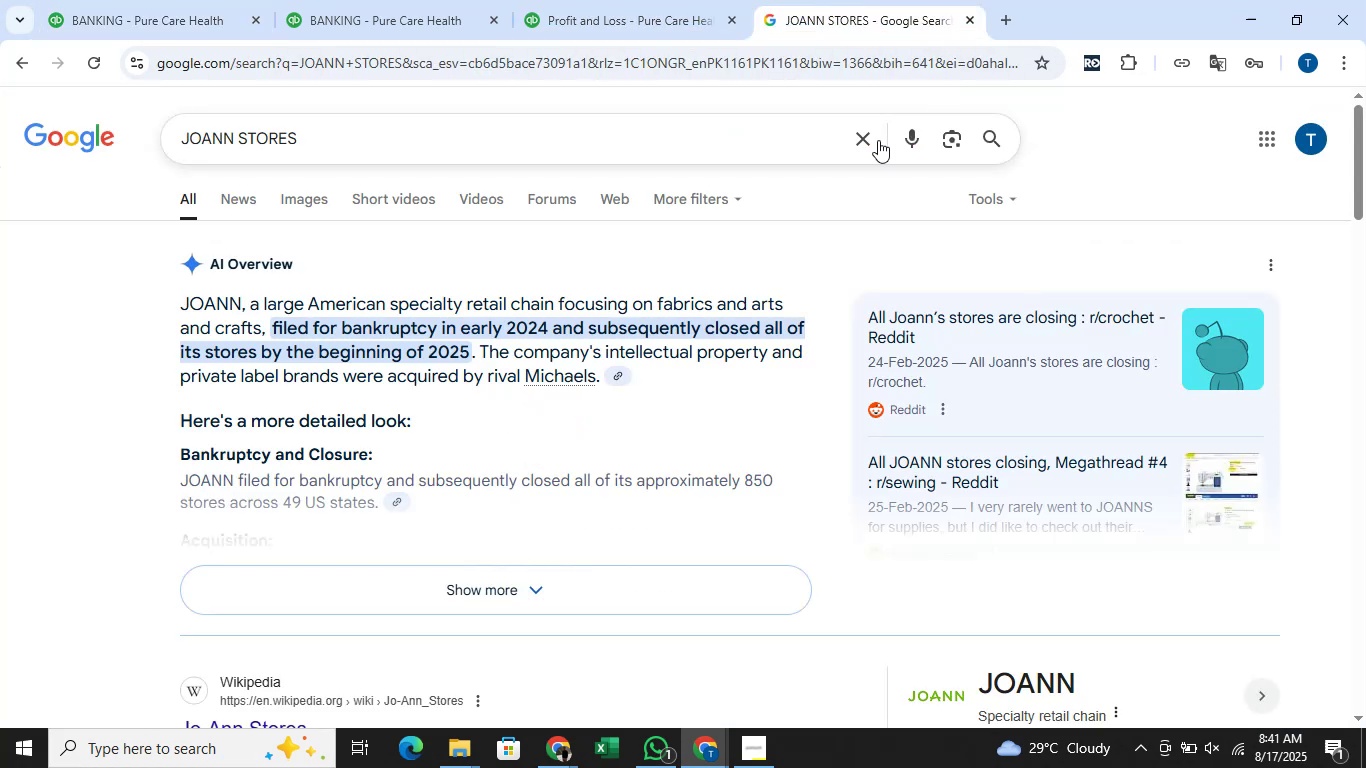 
double_click([876, 140])
 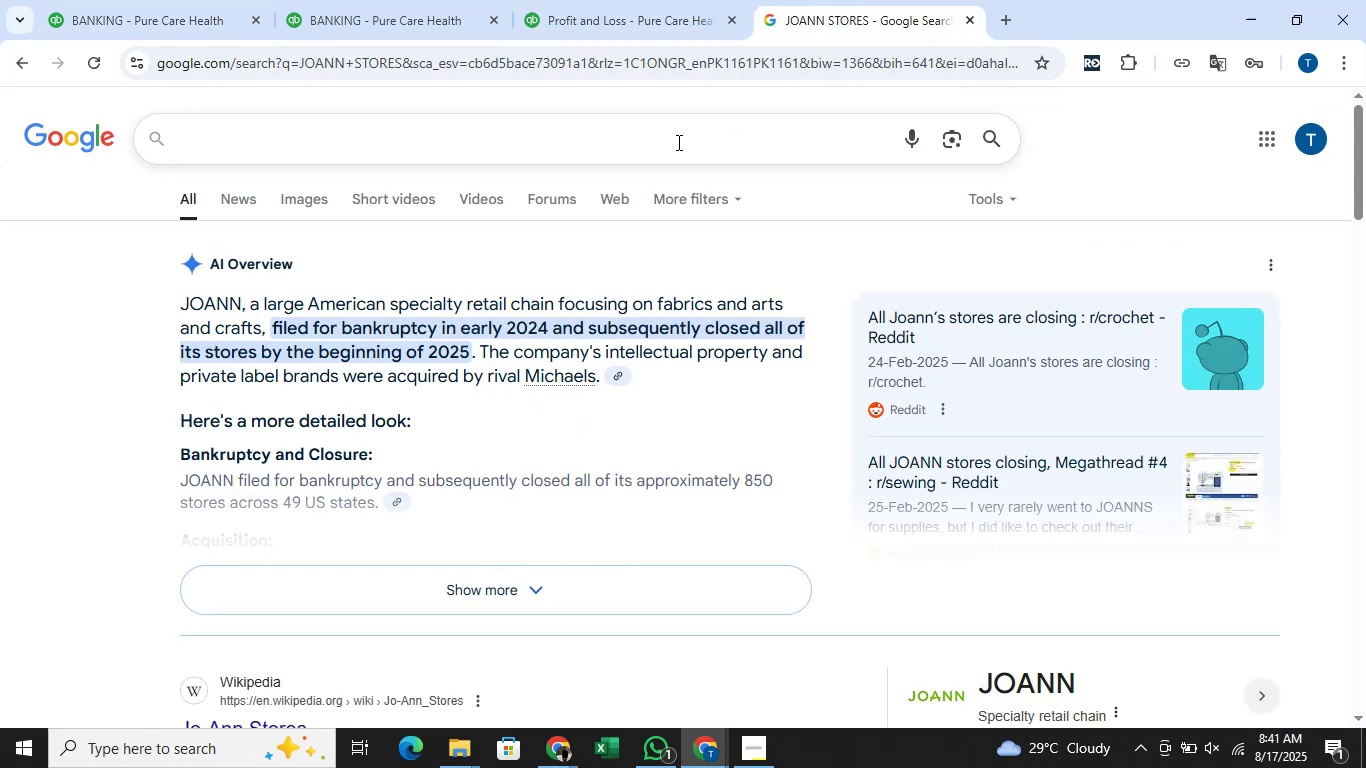 
key(Control+V)
 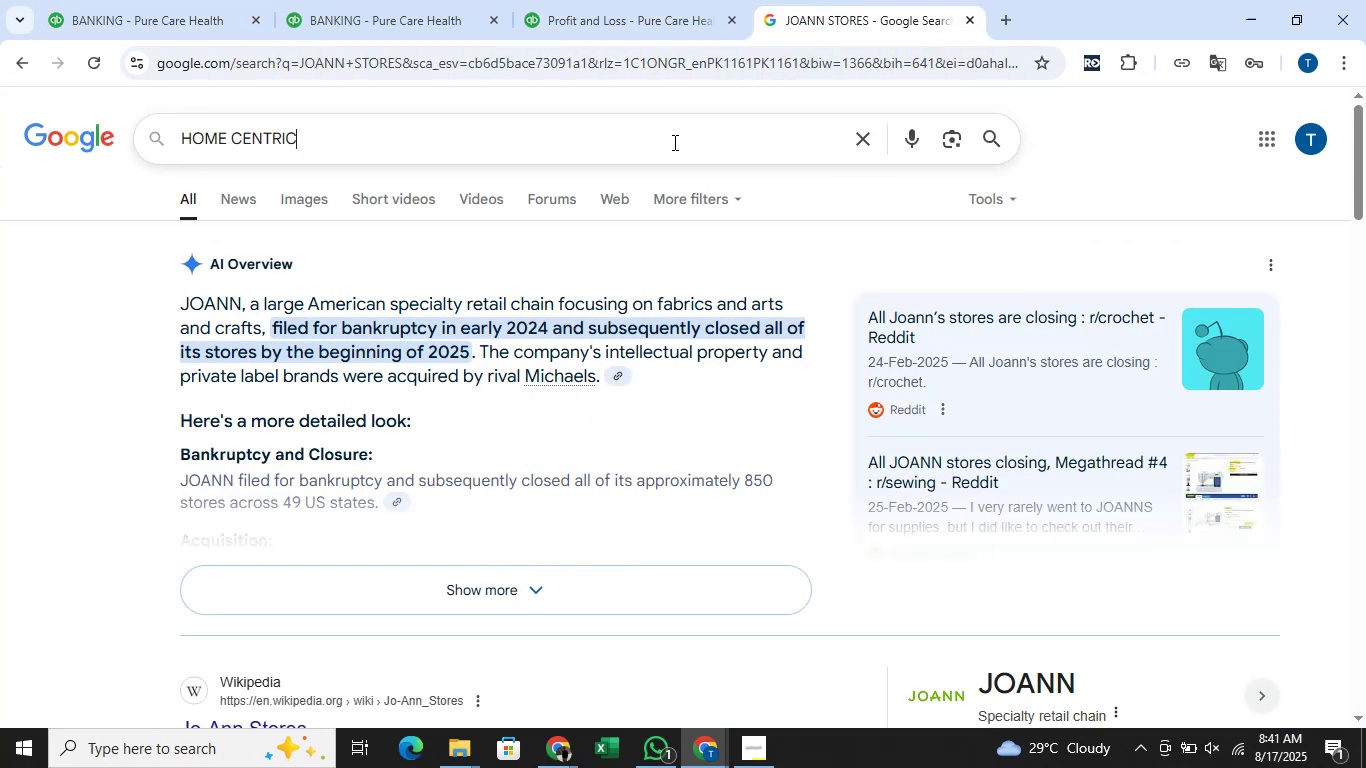 
key(Enter)
 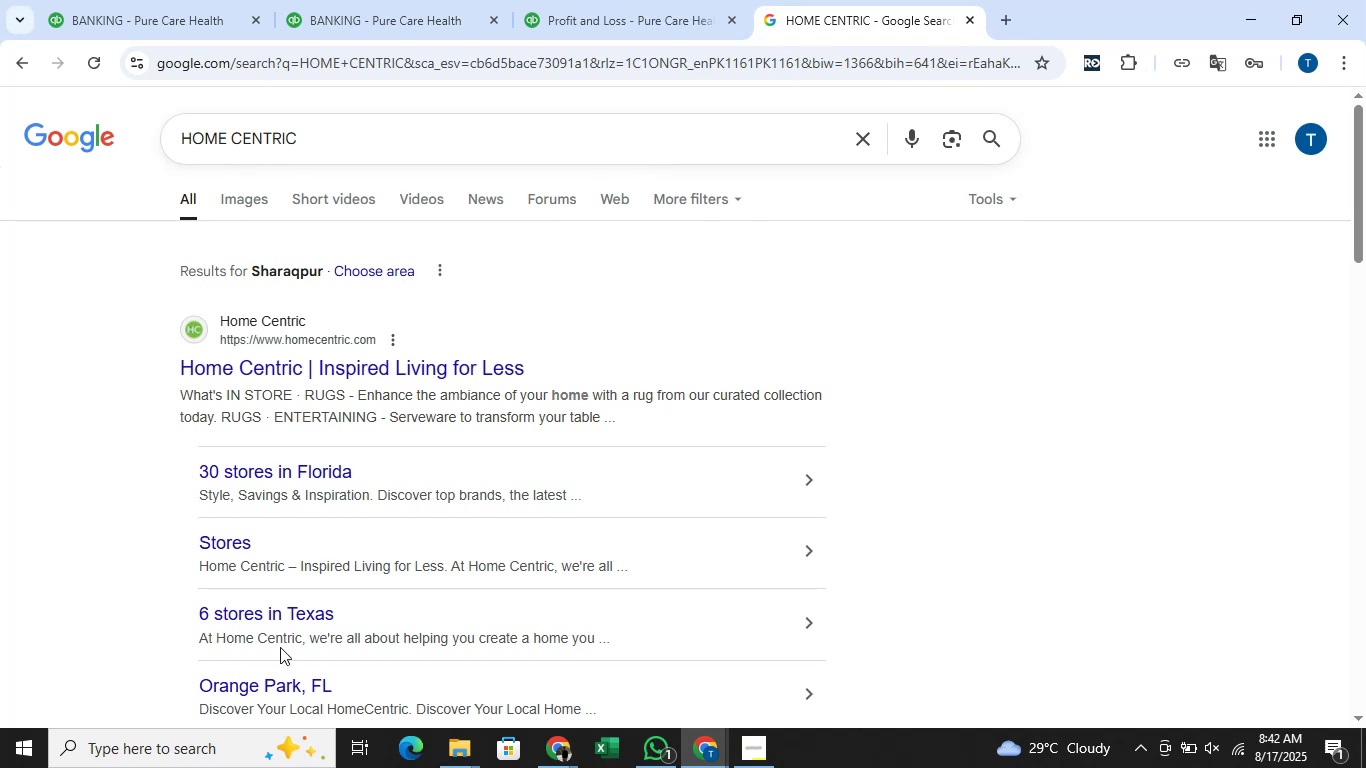 
wait(5.74)
 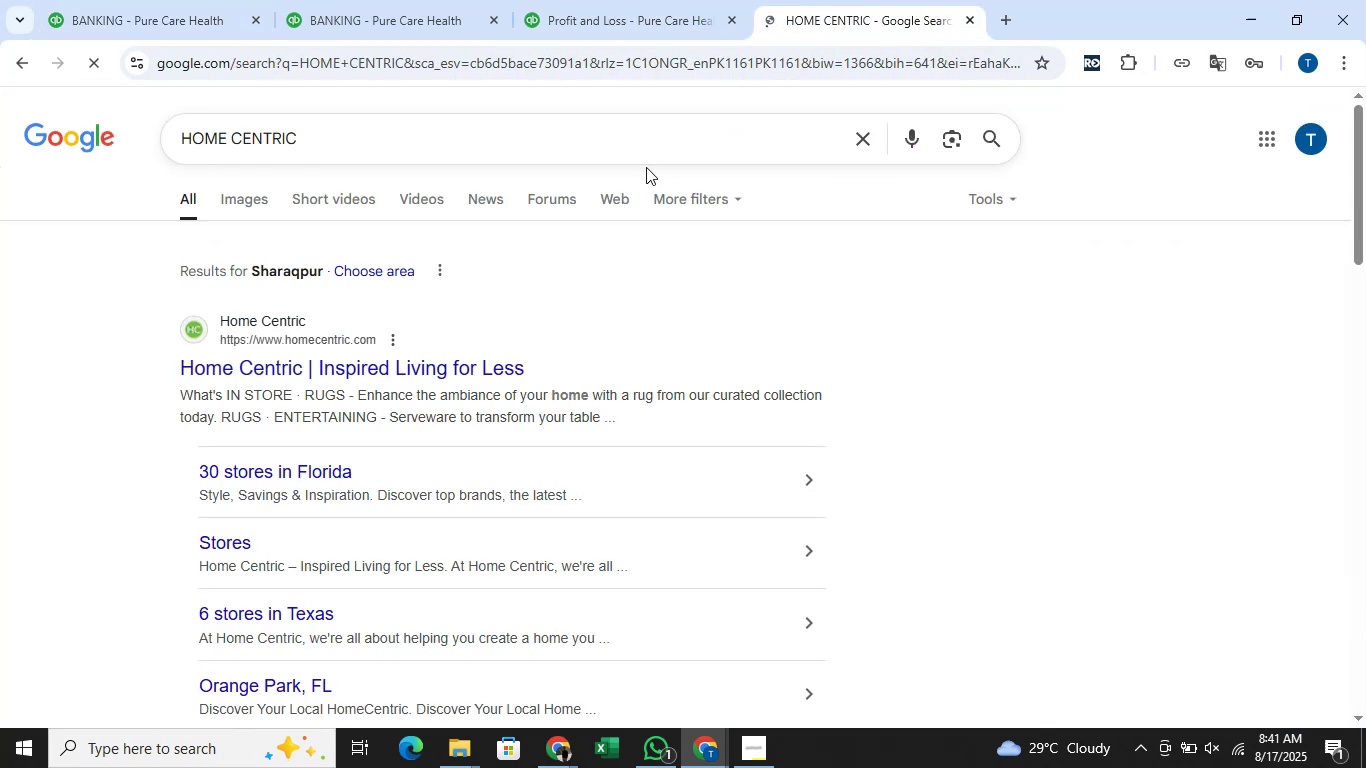 
left_click([117, 0])
 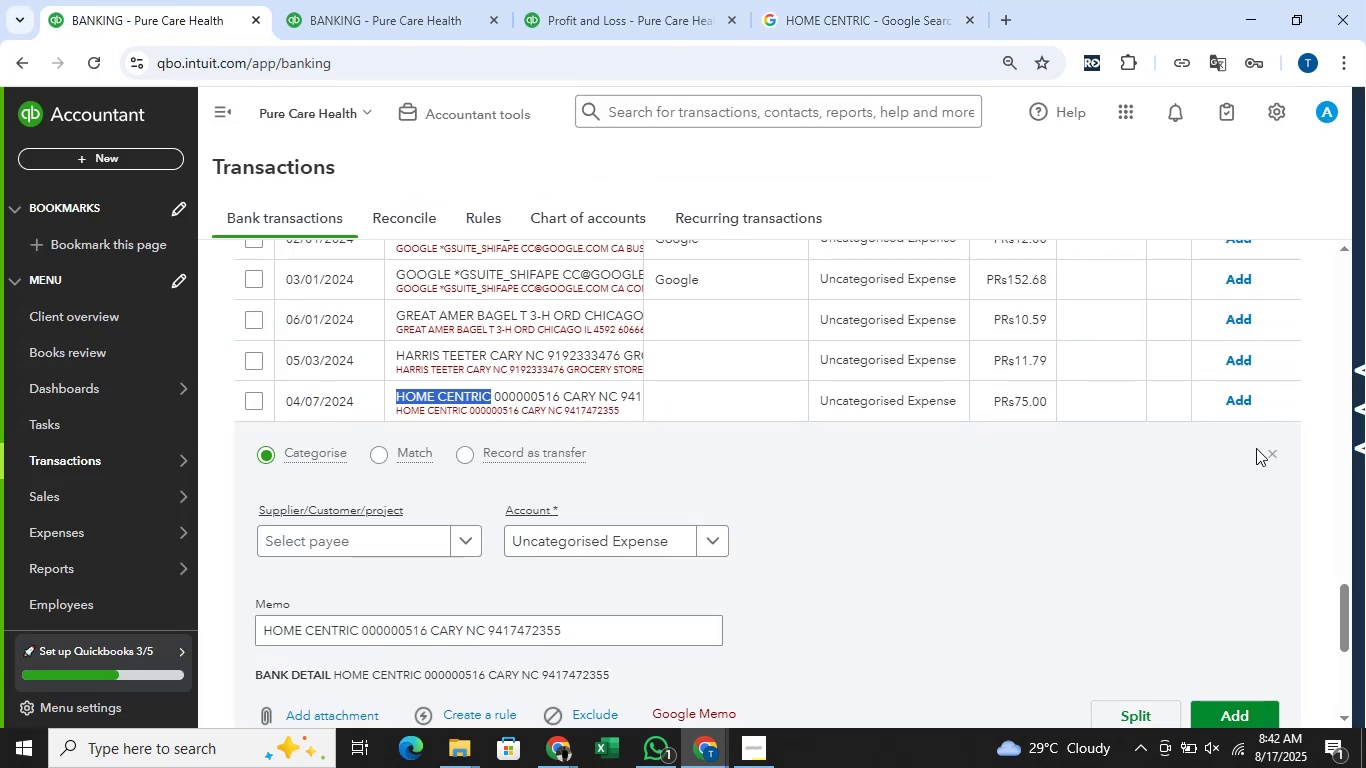 
left_click([1273, 451])
 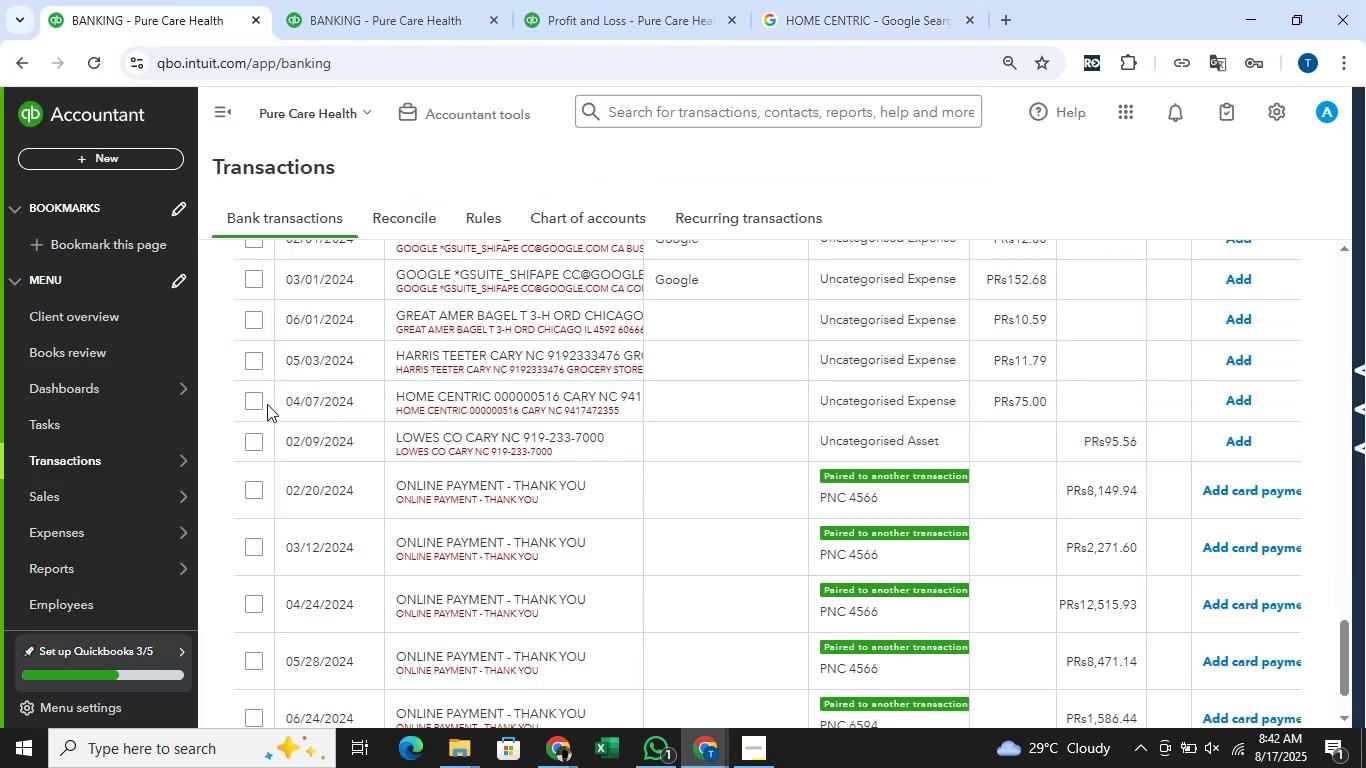 
left_click([253, 395])
 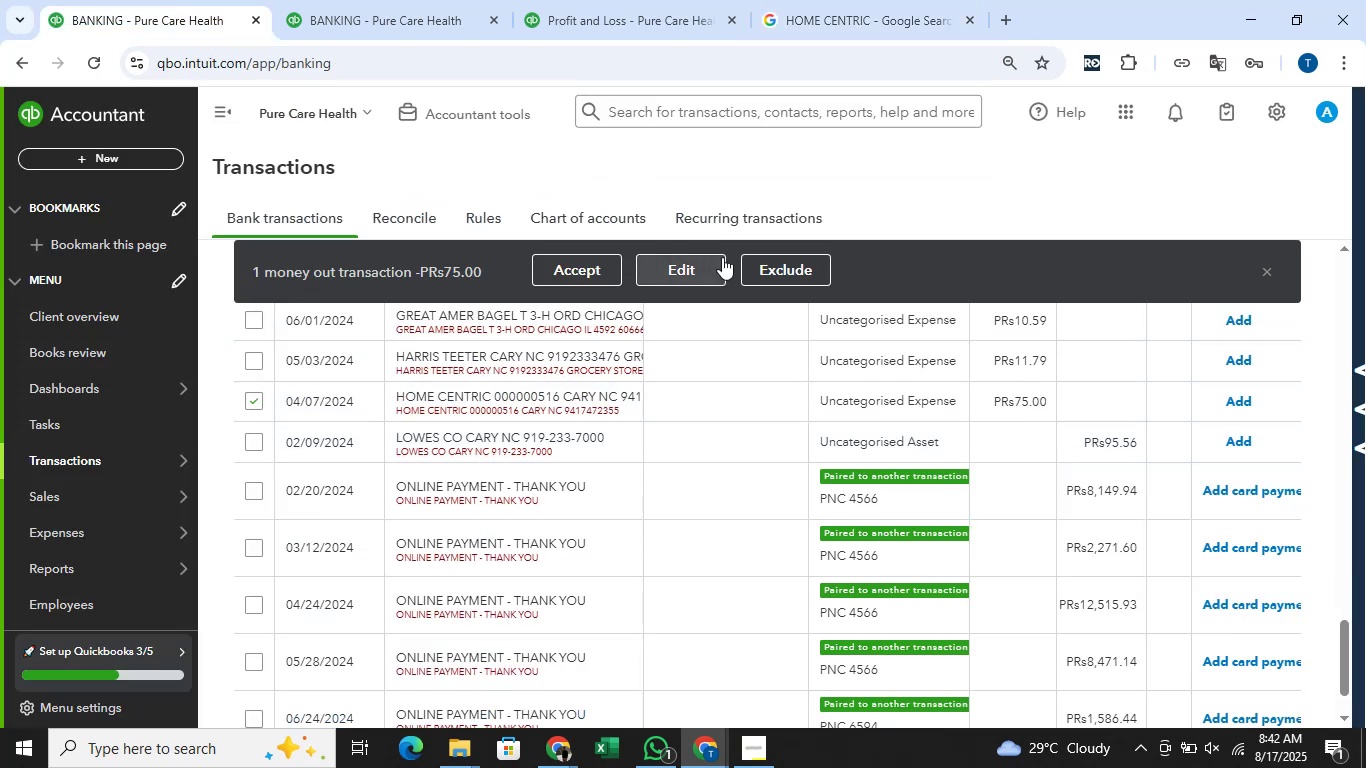 
left_click([695, 274])
 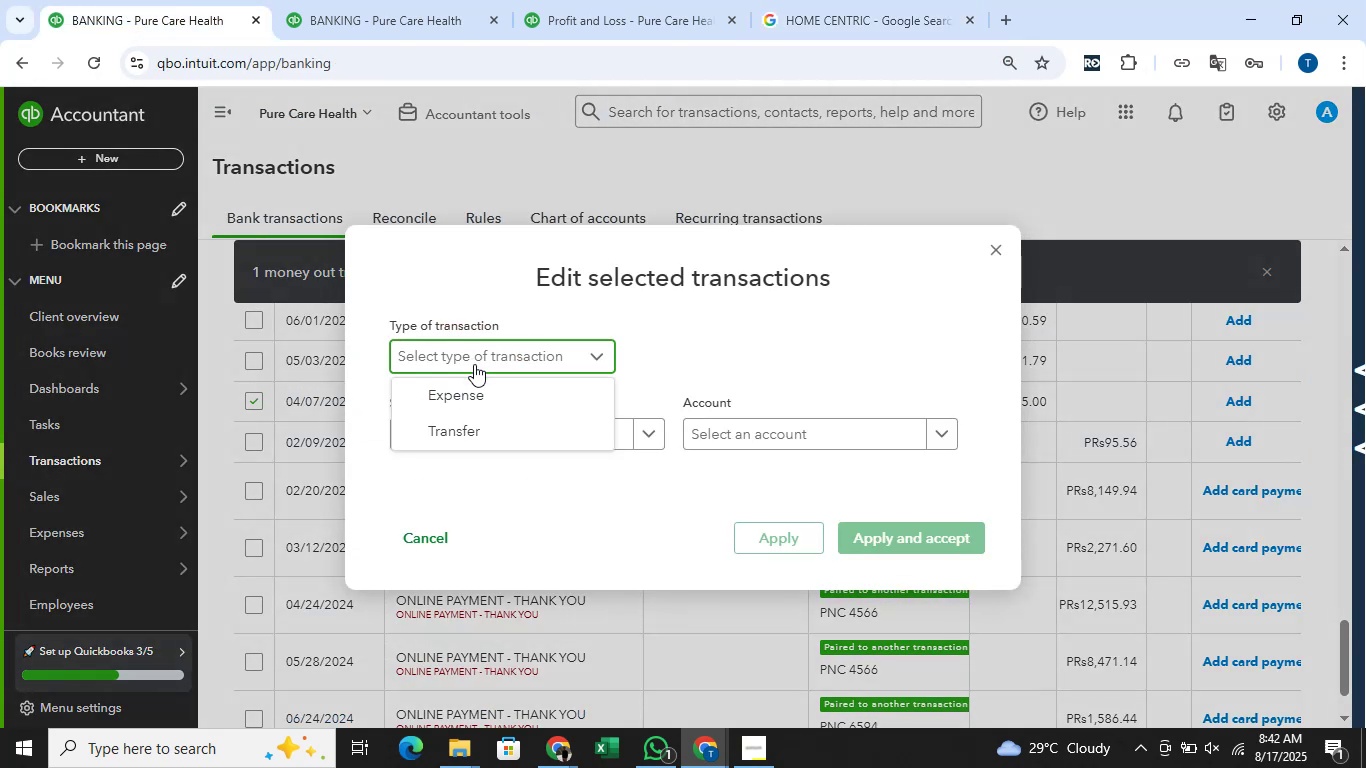 
left_click([474, 403])
 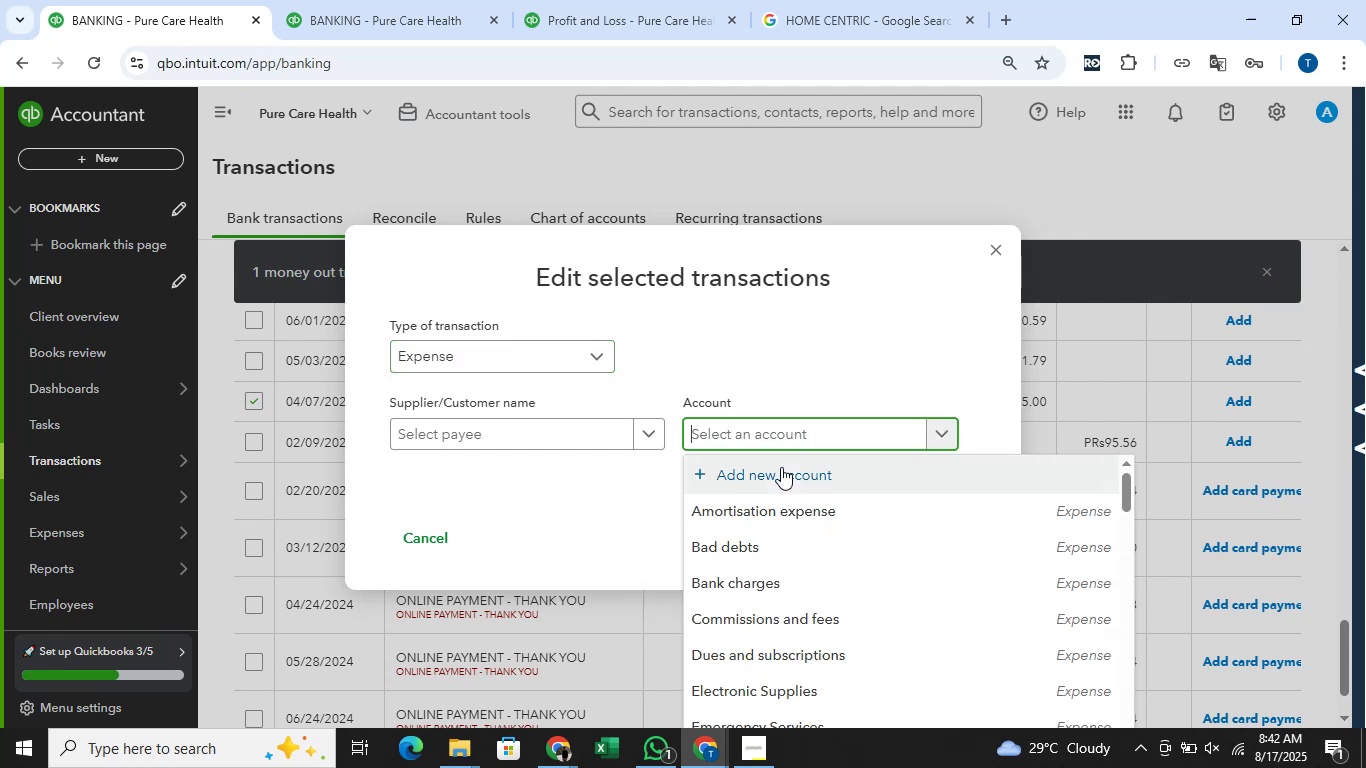 
scroll: coordinate [841, 581], scroll_direction: down, amount: 4.0
 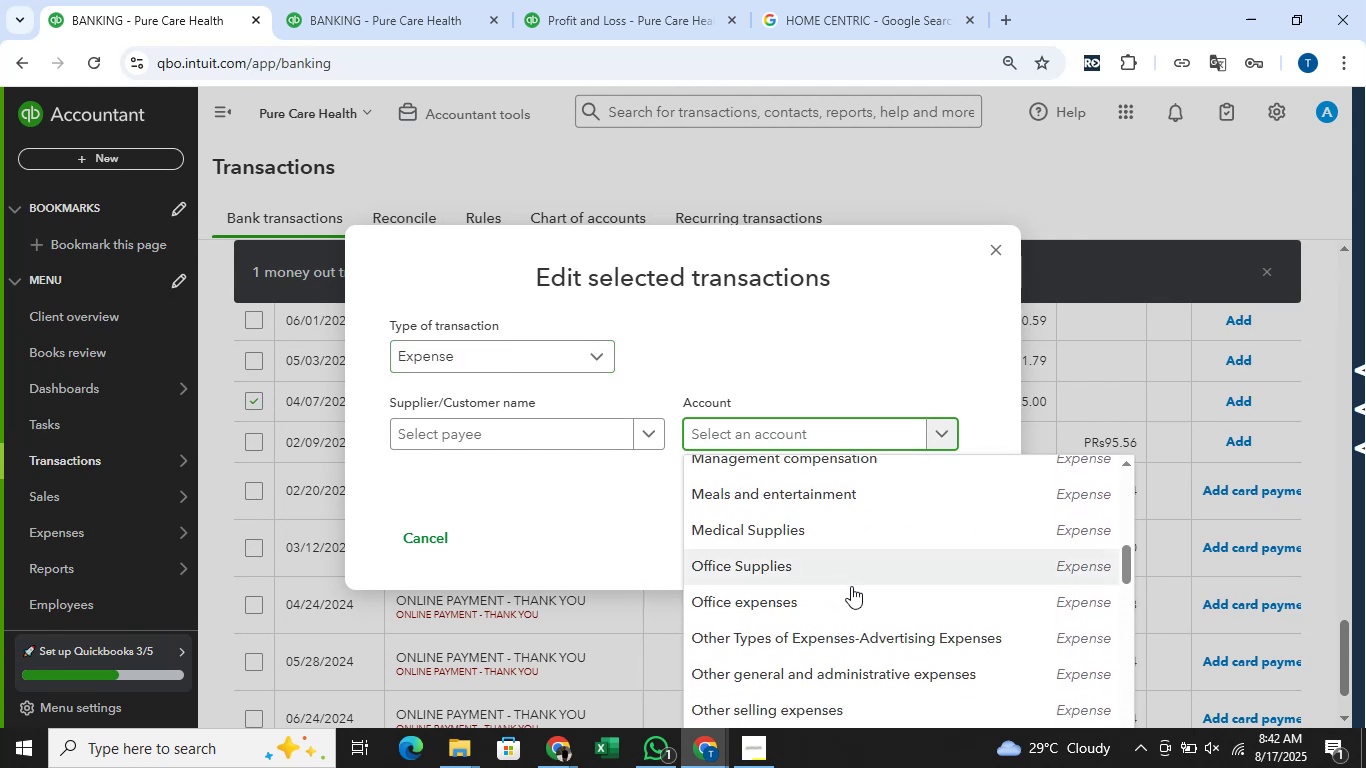 
left_click([856, 603])
 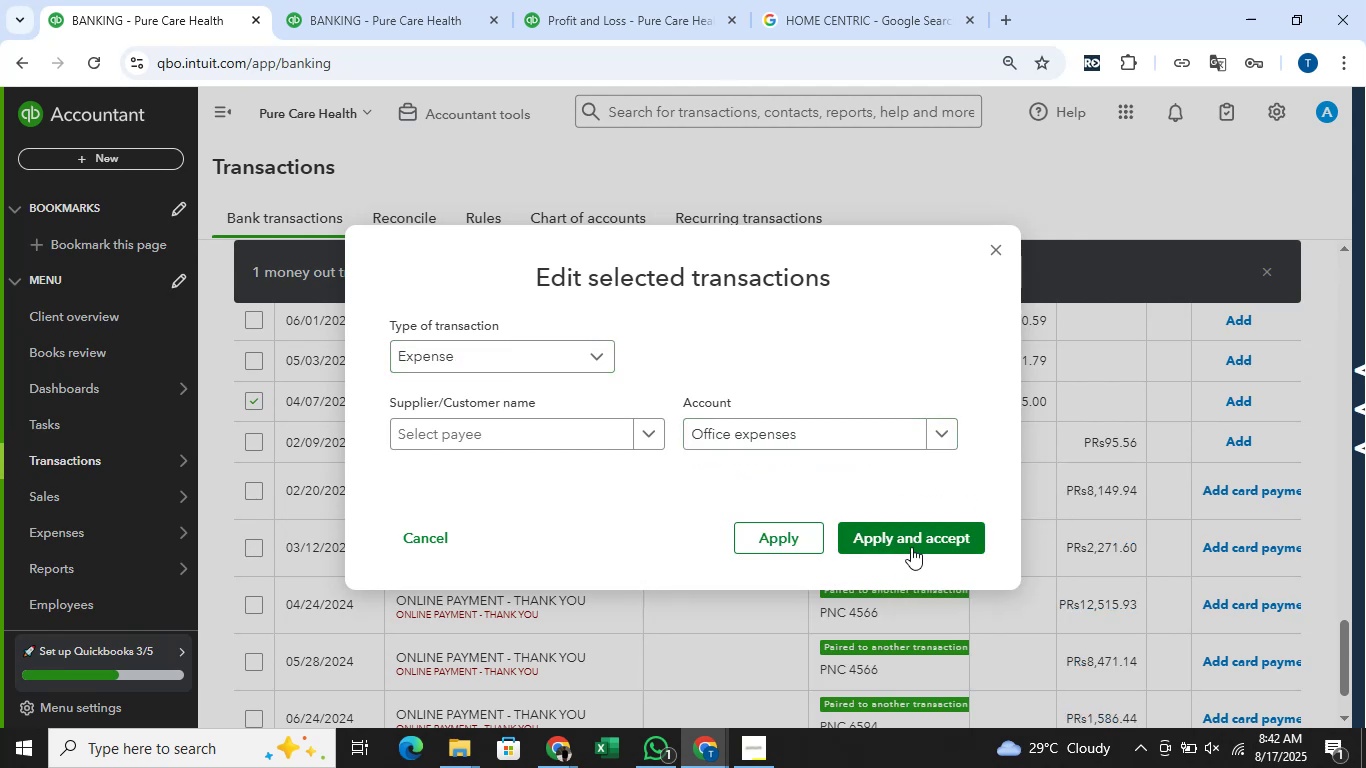 
left_click([912, 546])
 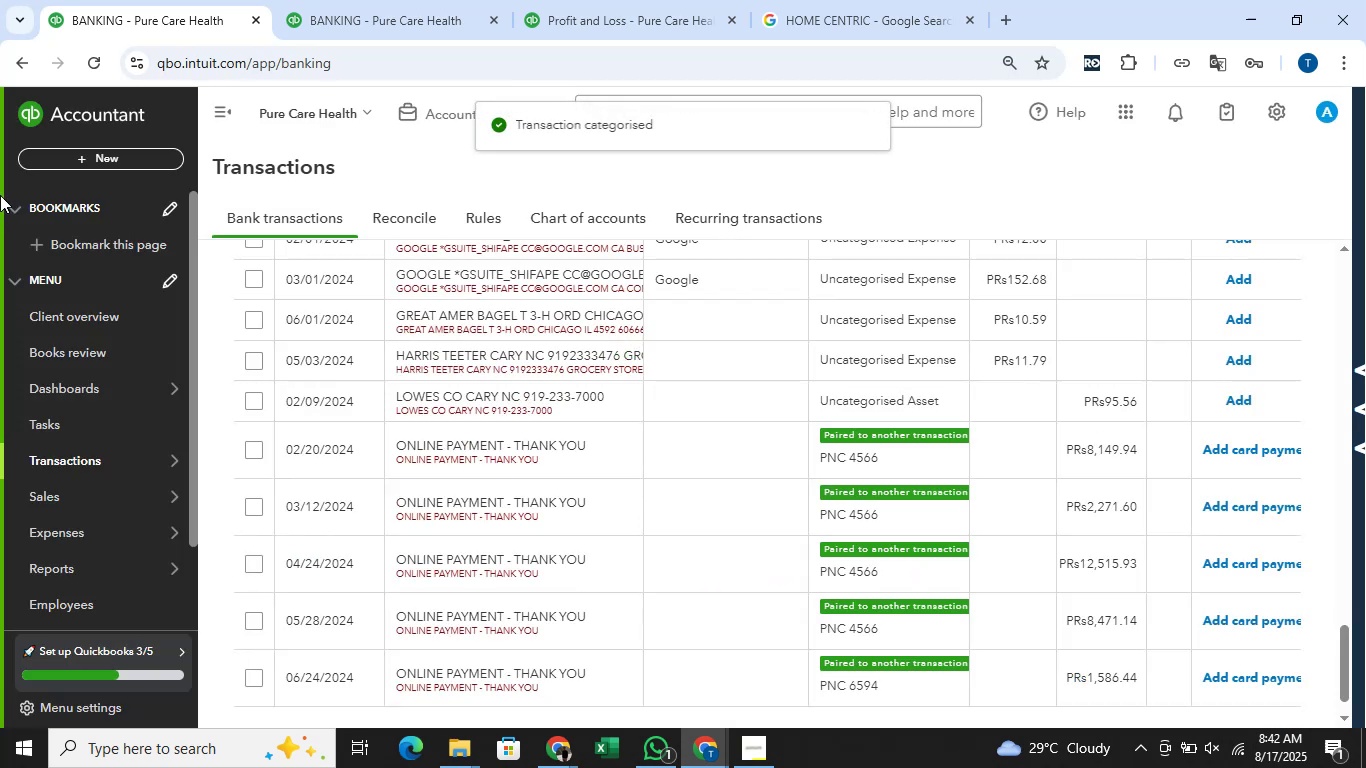 
wait(8.54)
 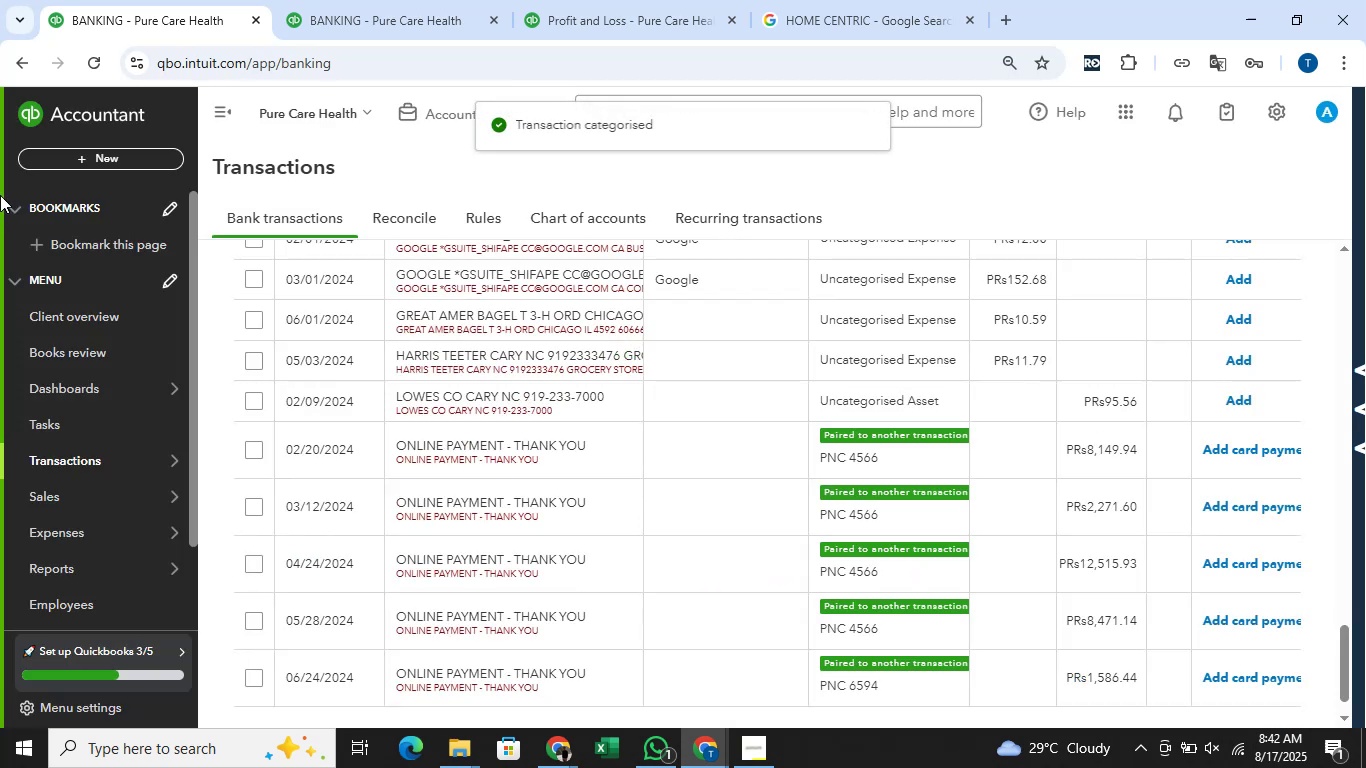 
left_click_drag(start_coordinate=[478, 411], to_coordinate=[393, 417])
 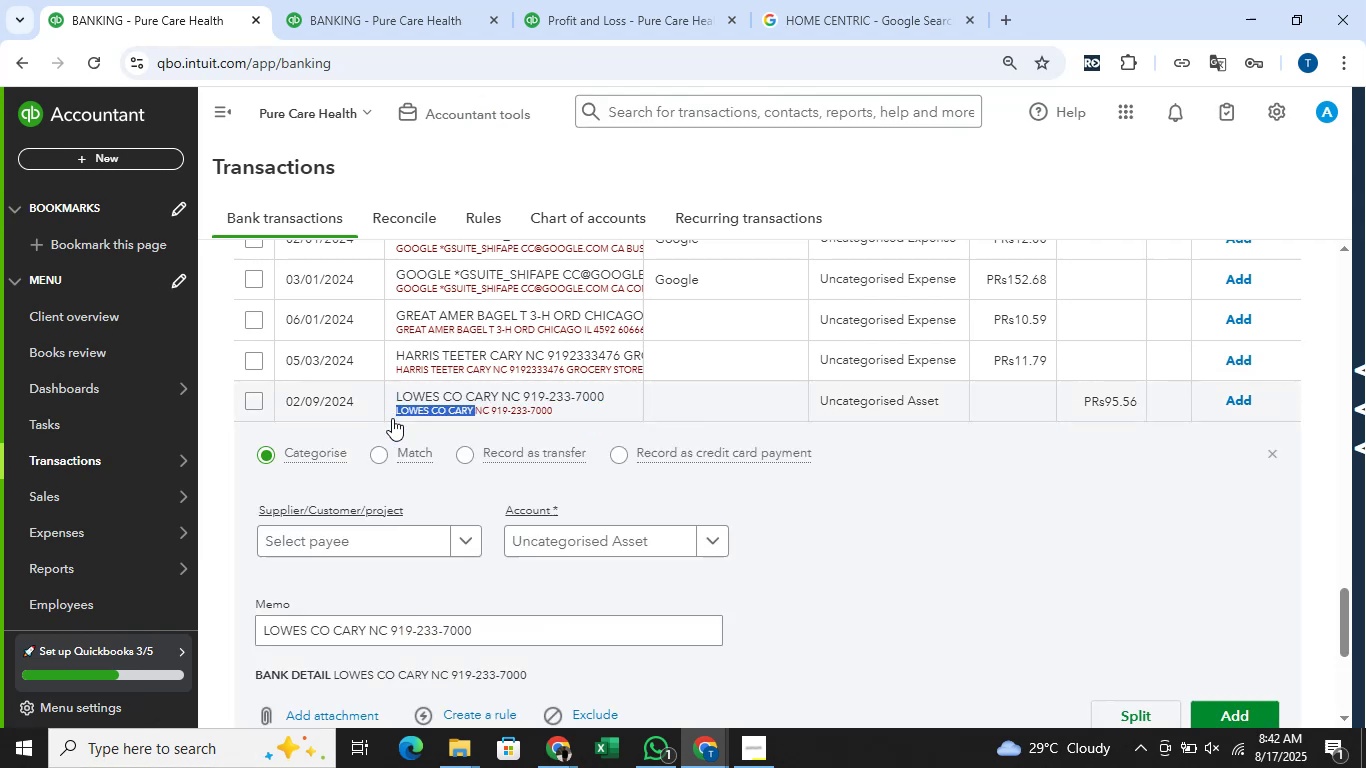 
key(Control+C)
 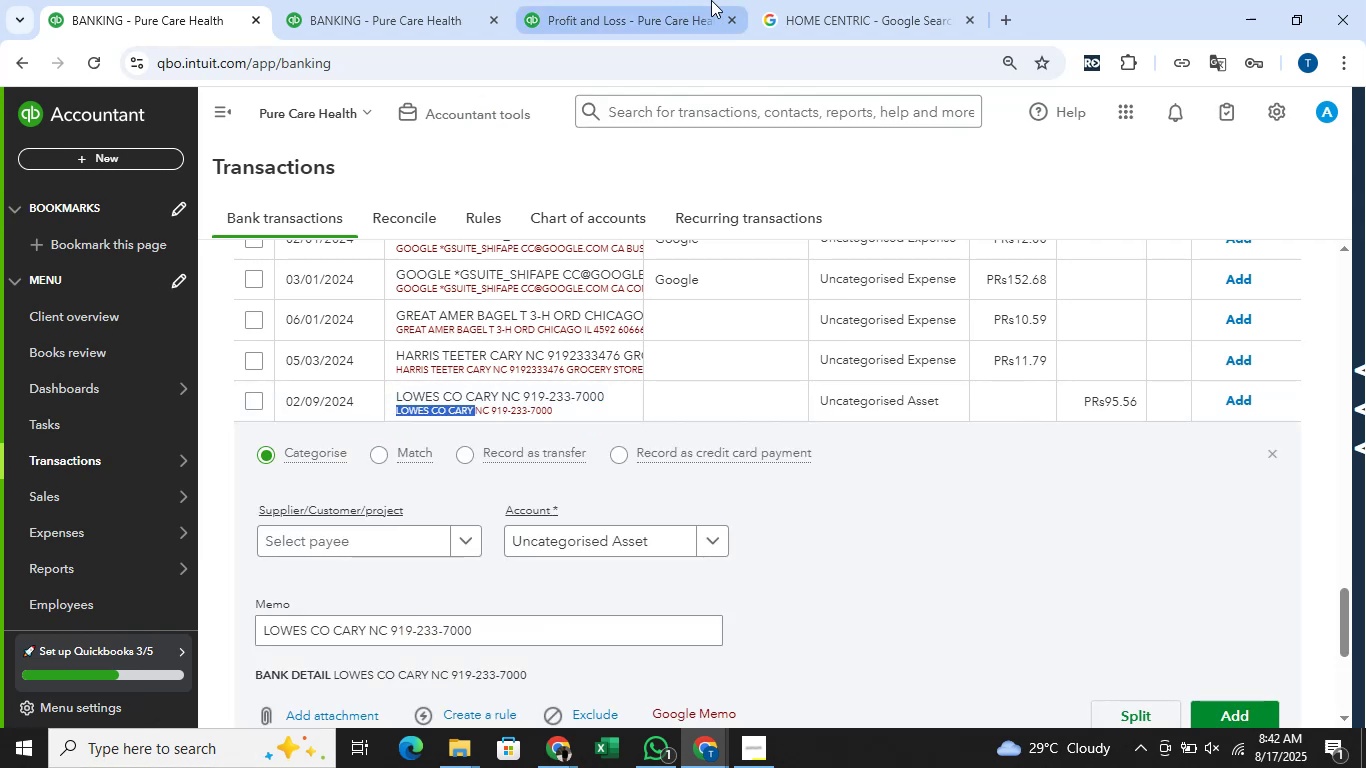 
left_click([886, 0])
 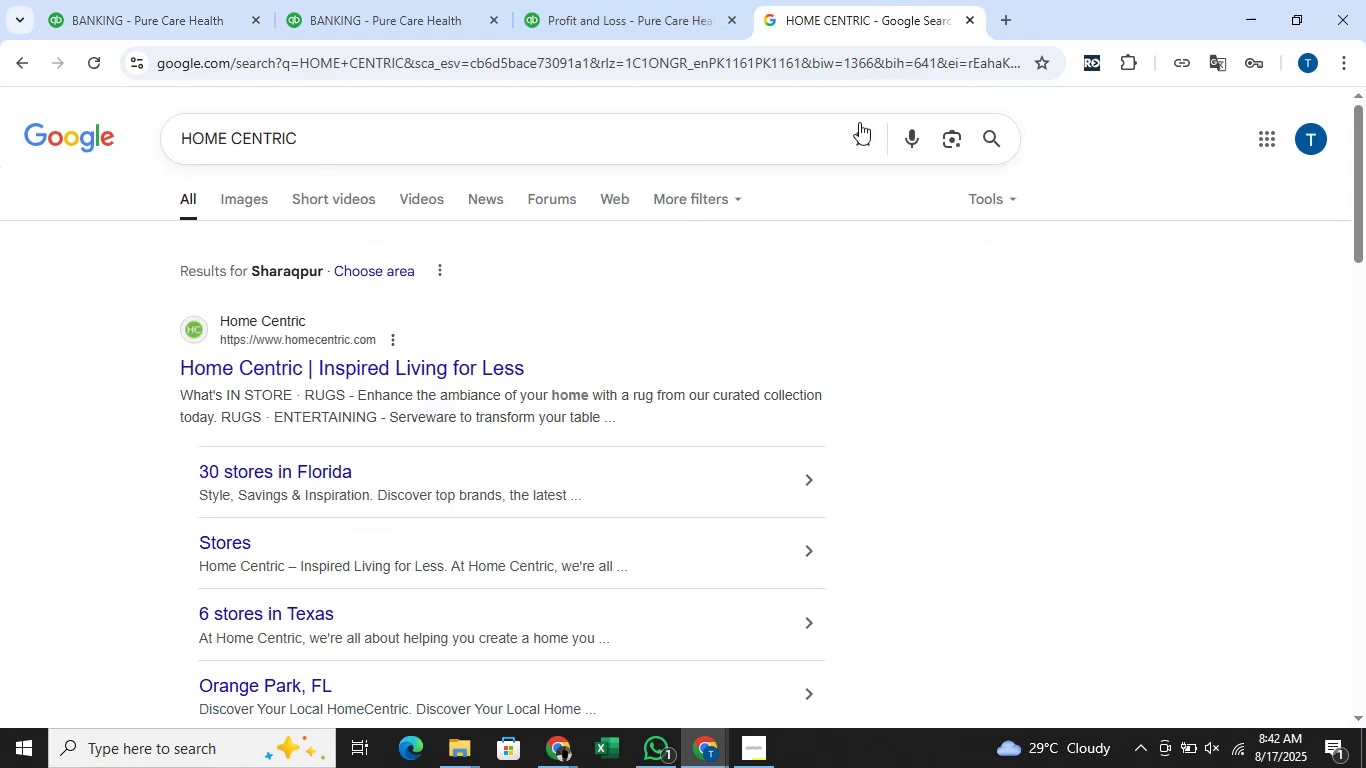 
left_click([865, 133])
 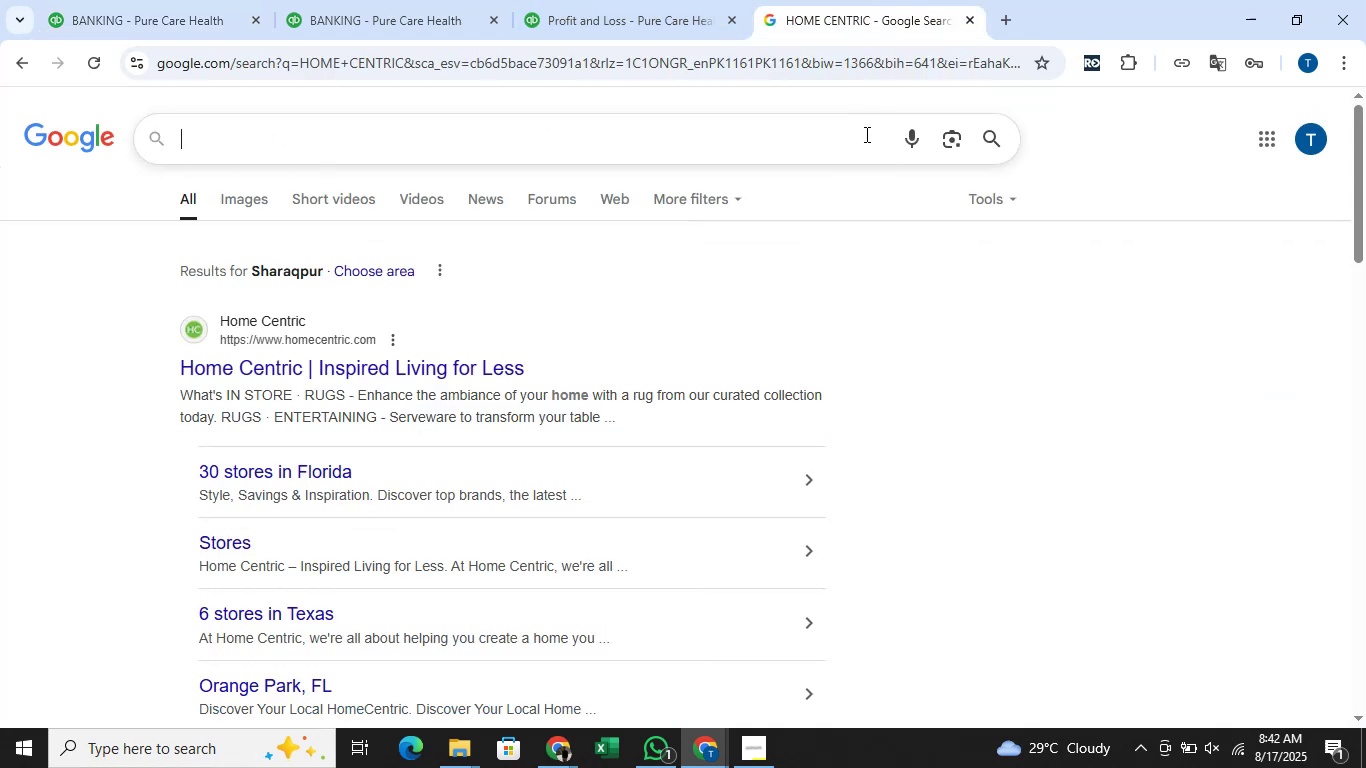 
key(Control+V)
 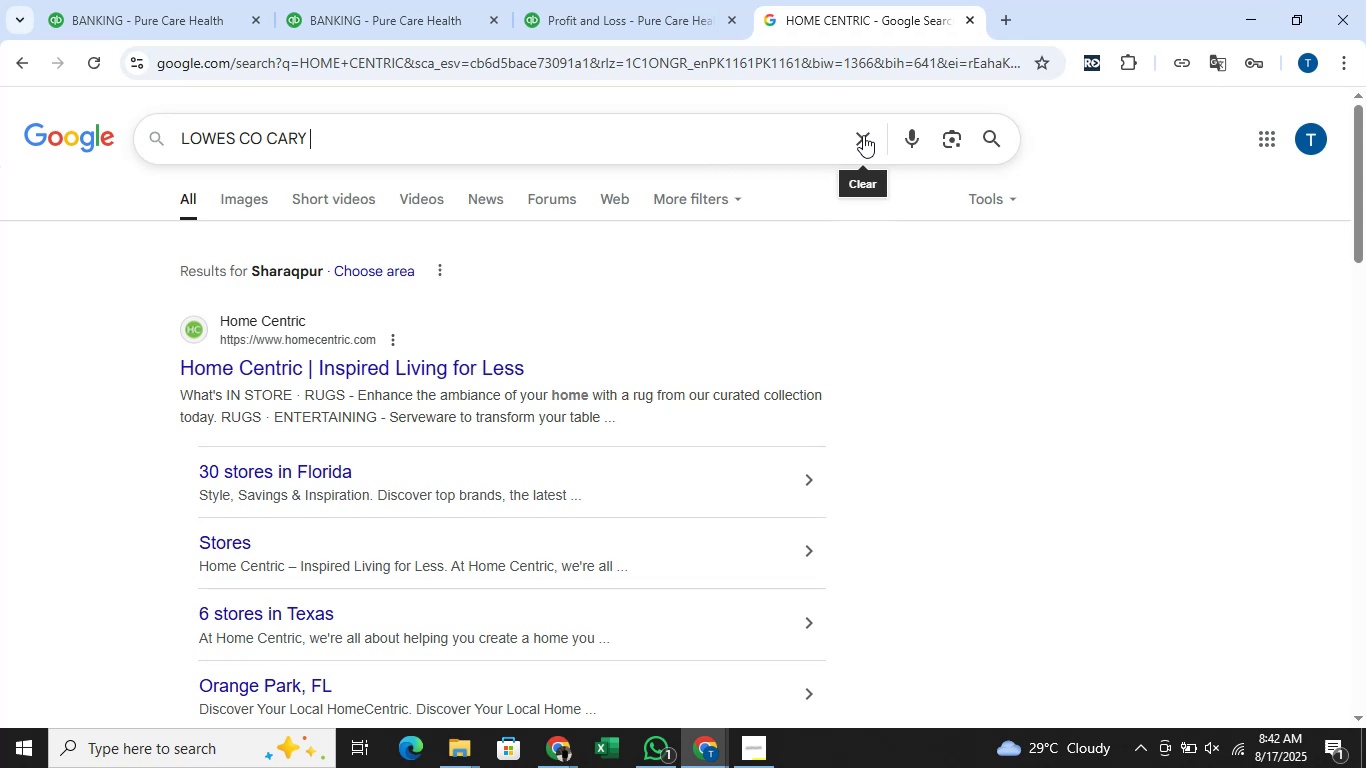 
key(Enter)
 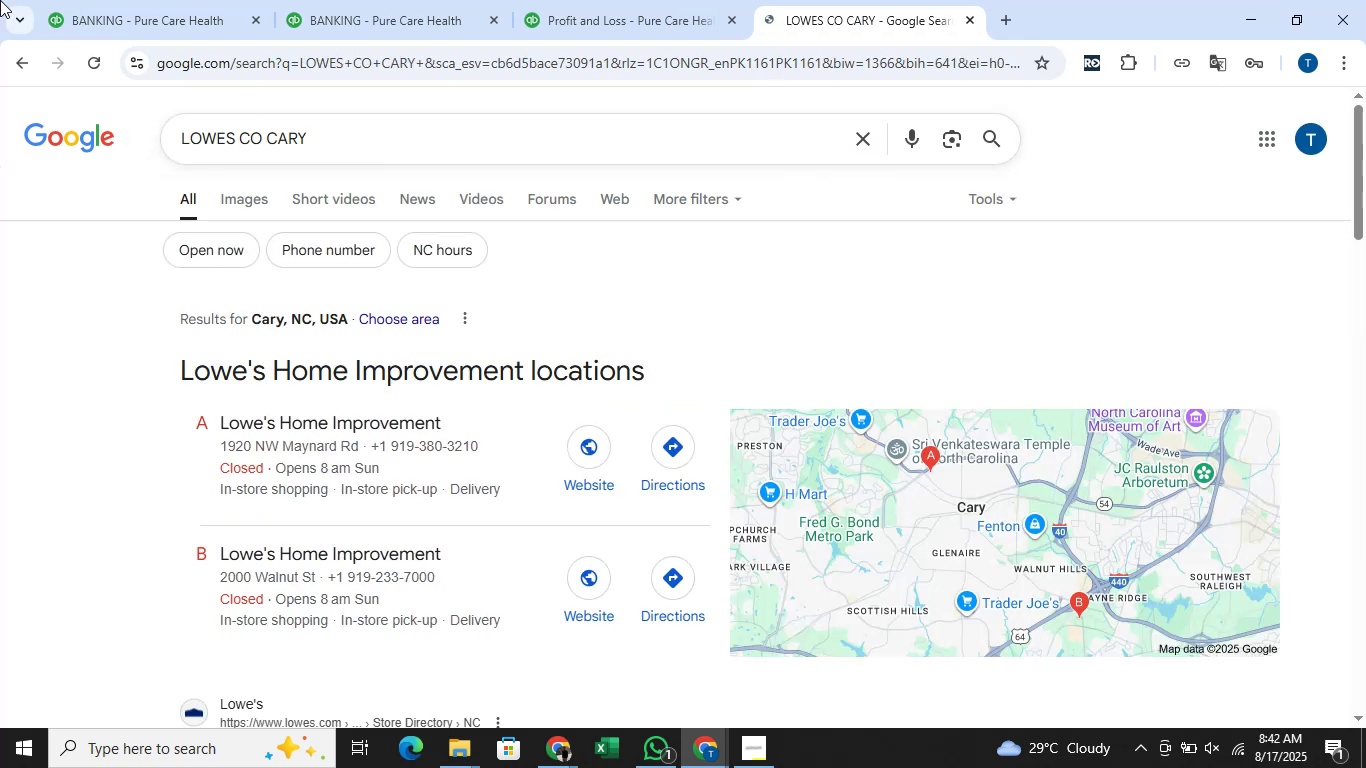 
double_click([65, 8])
 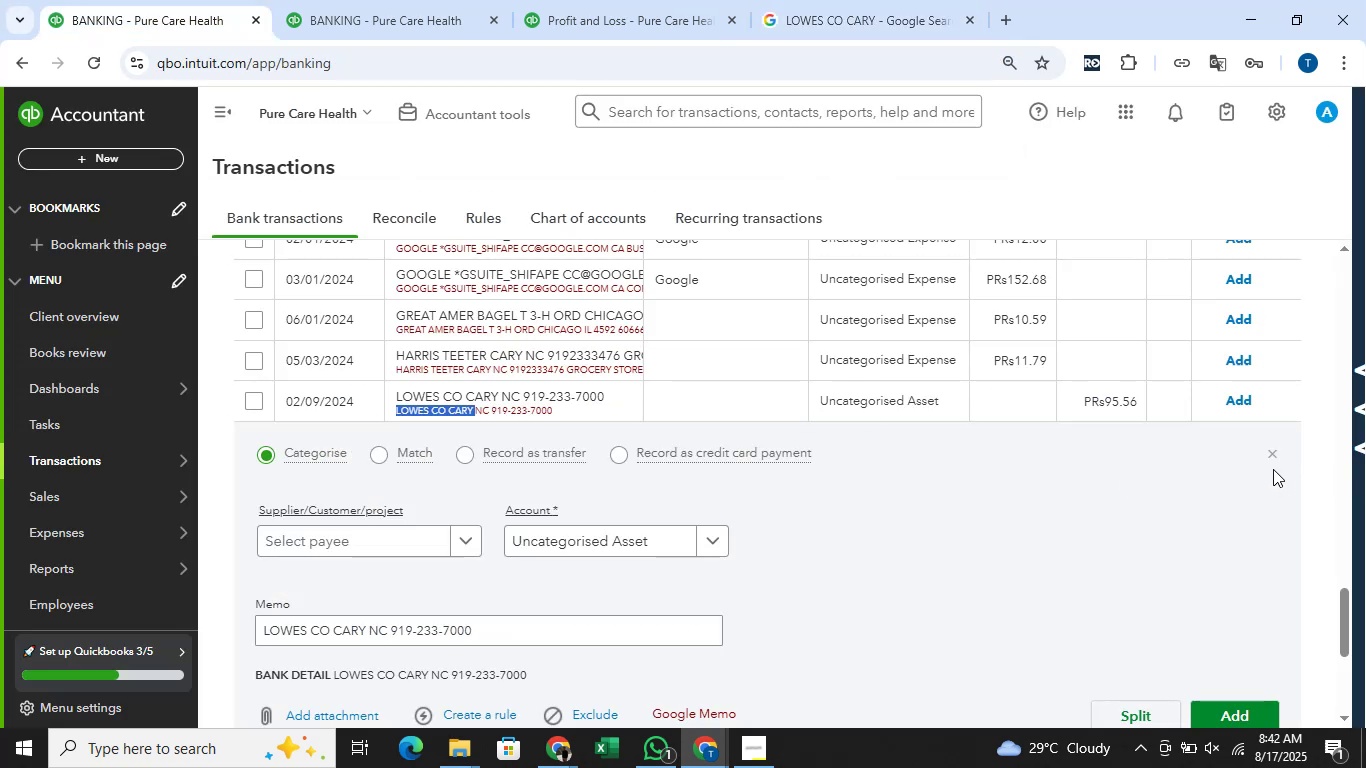 
left_click([1272, 455])
 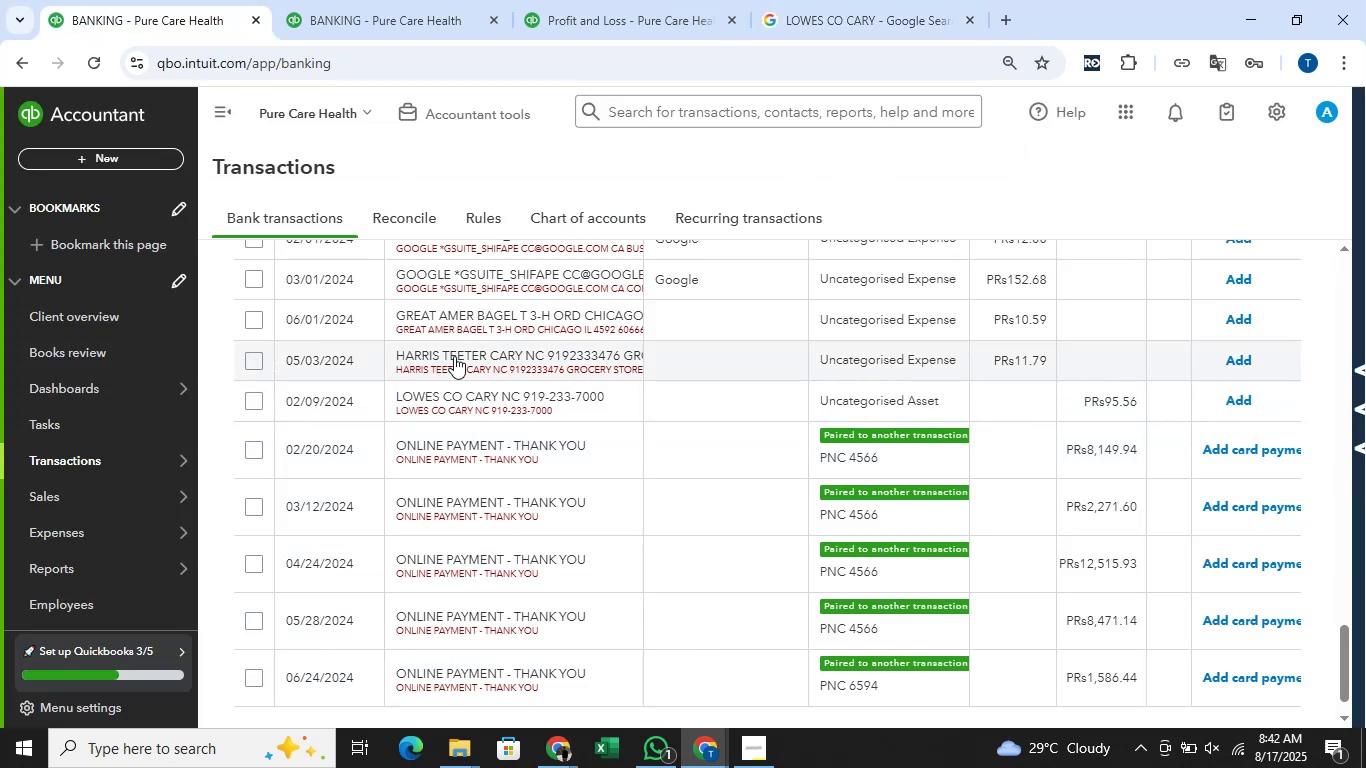 
left_click_drag(start_coordinate=[466, 371], to_coordinate=[398, 371])
 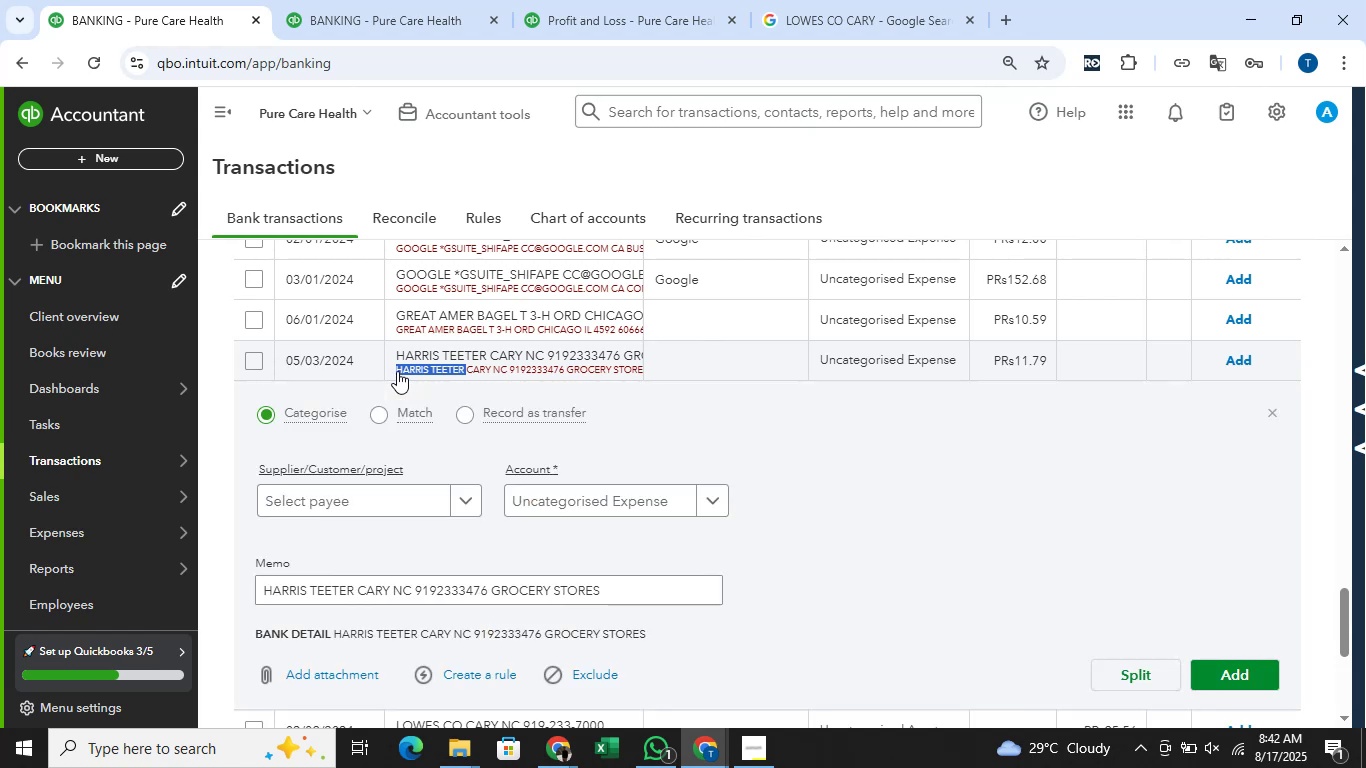 
key(Control+C)
 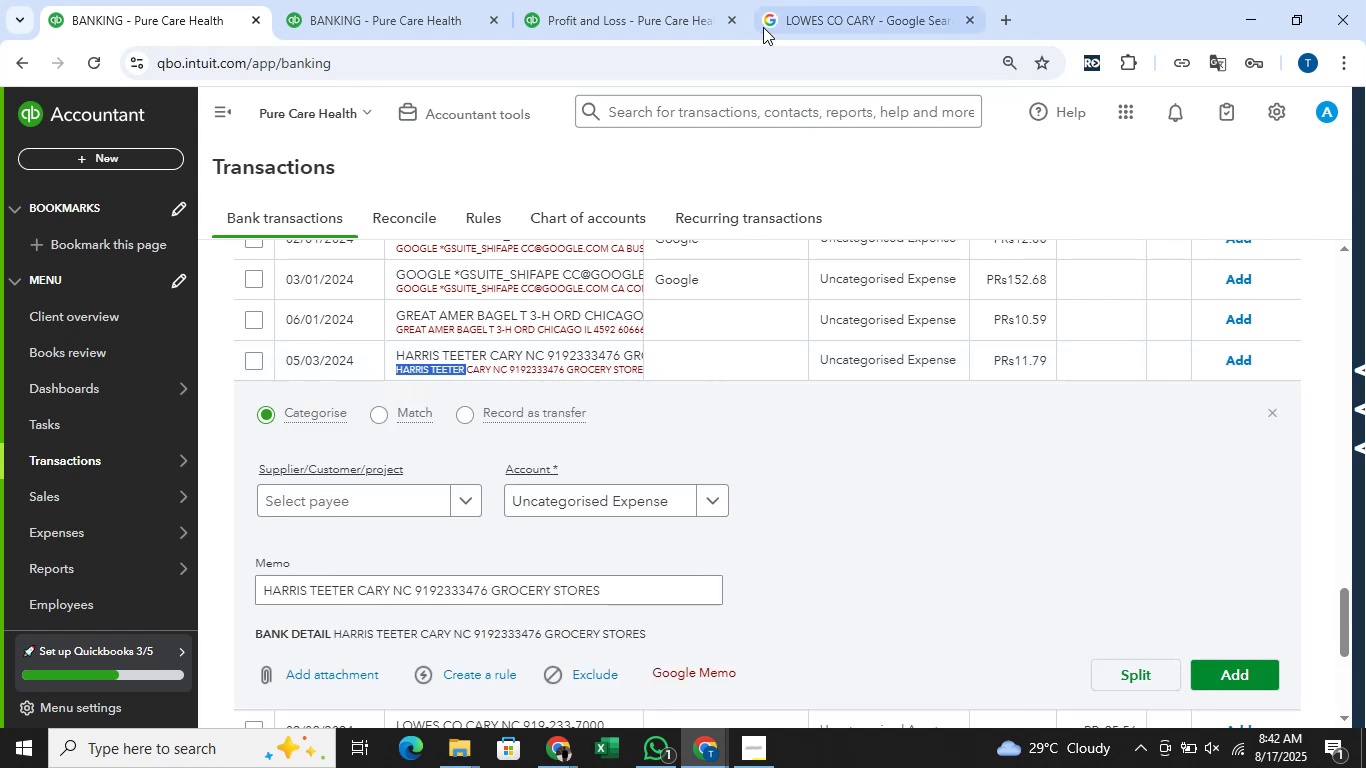 
left_click([772, 16])
 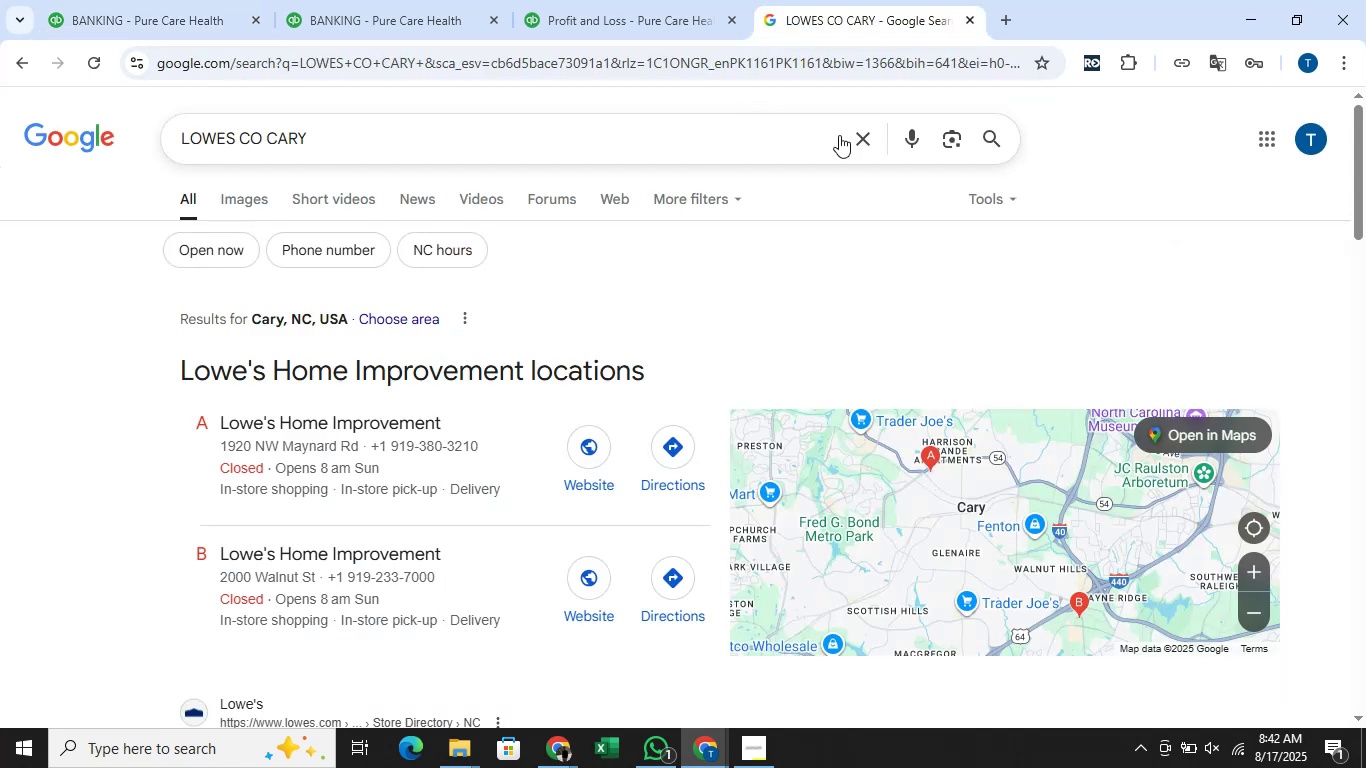 
left_click([853, 139])
 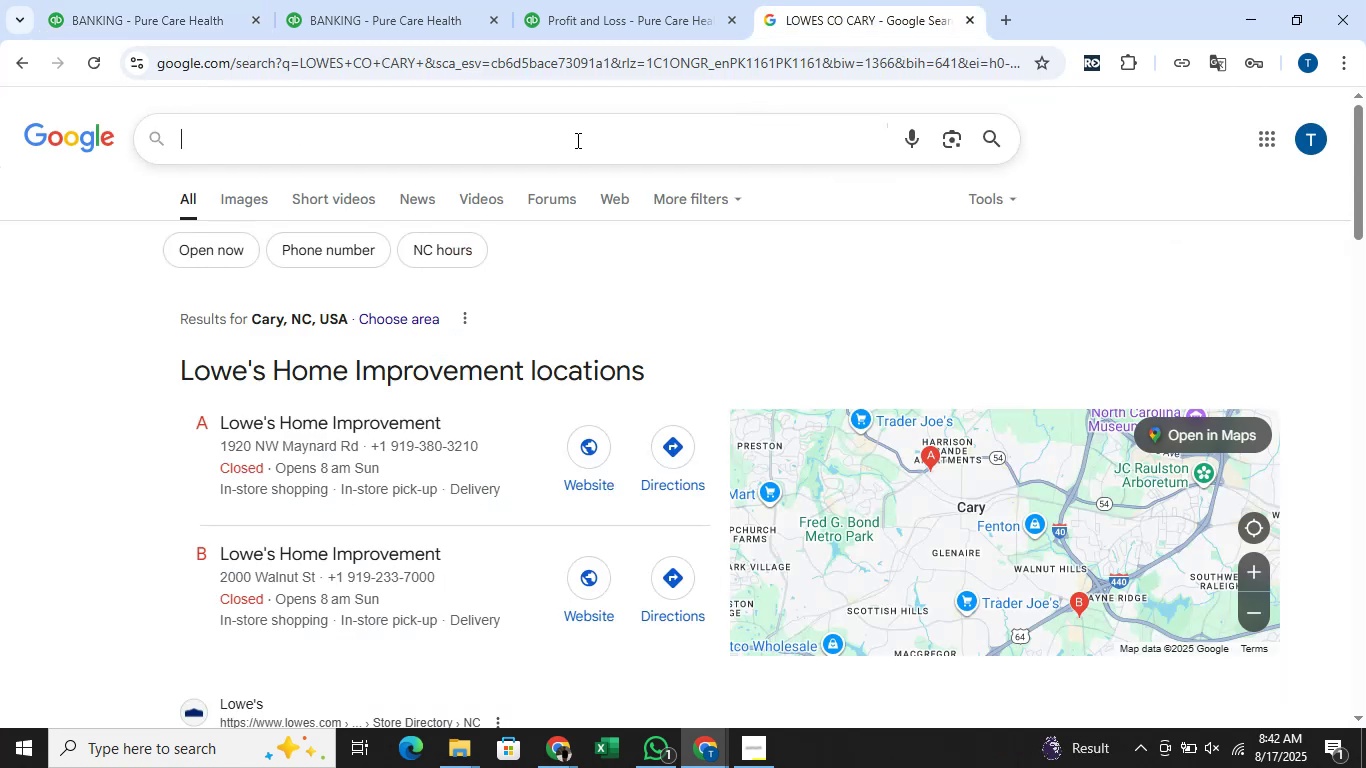 
key(Control+V)
 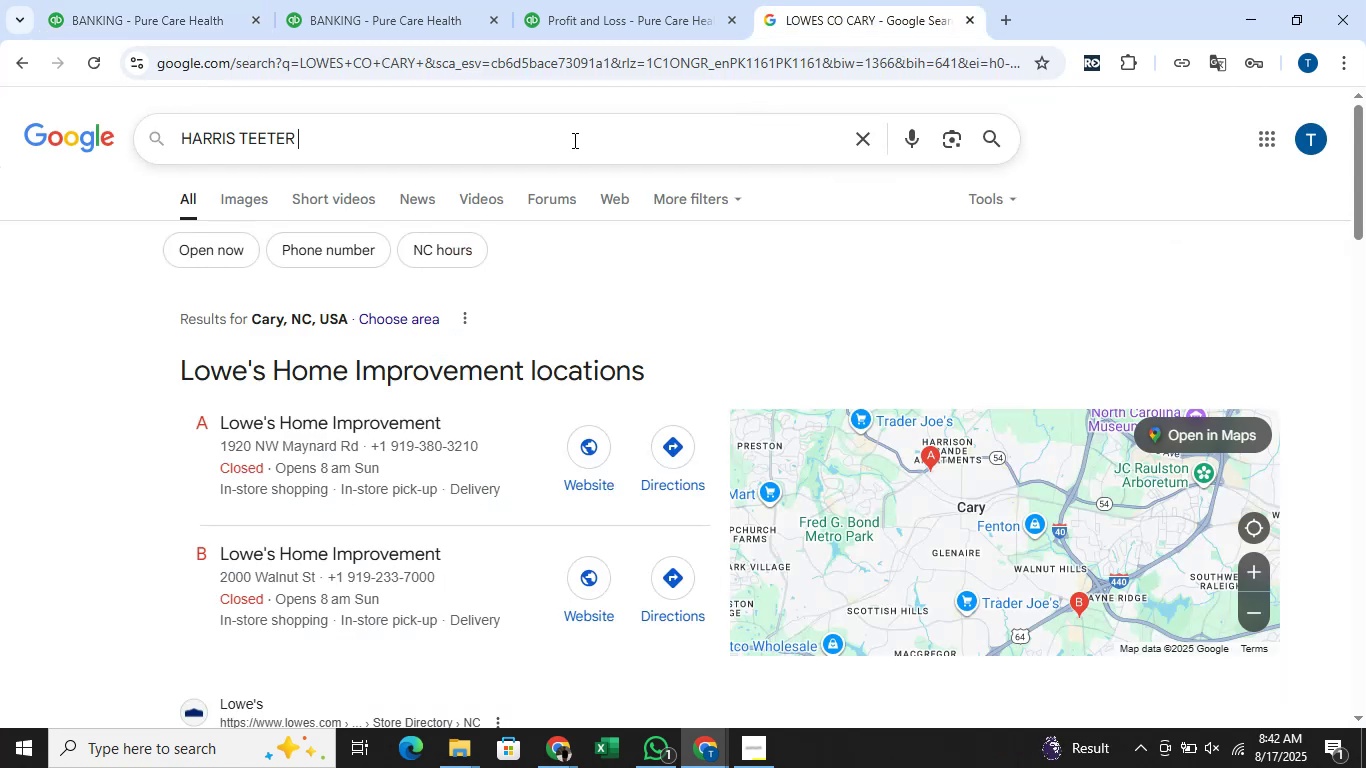 
key(Enter)
 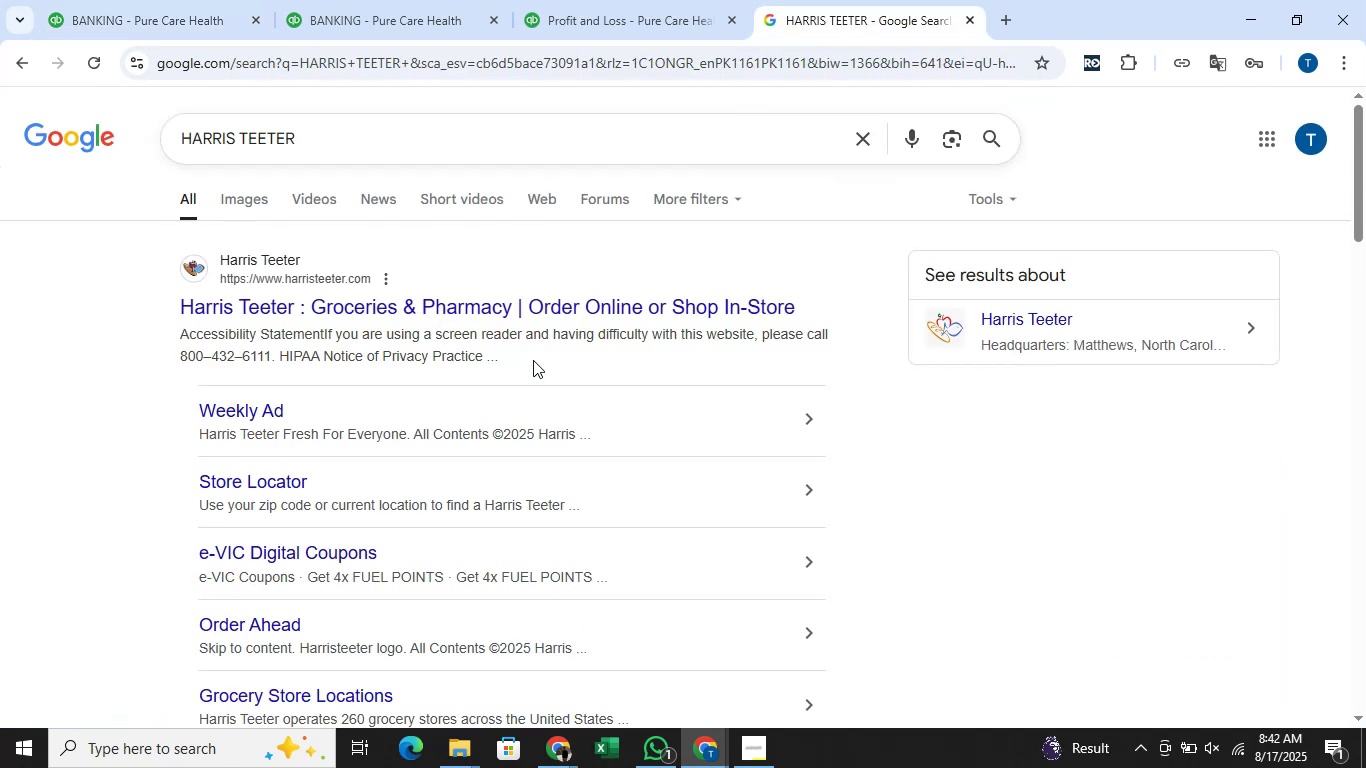 
wait(6.04)
 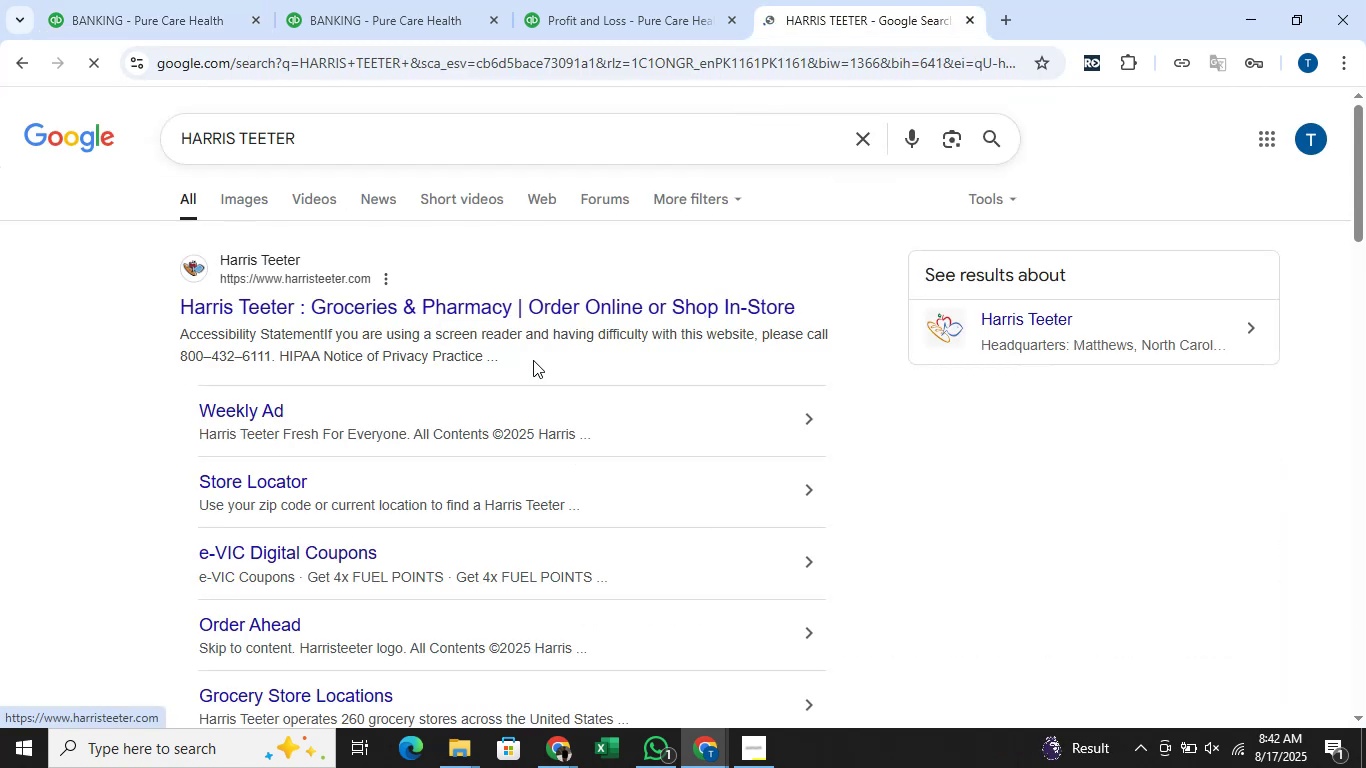 
left_click([129, 0])
 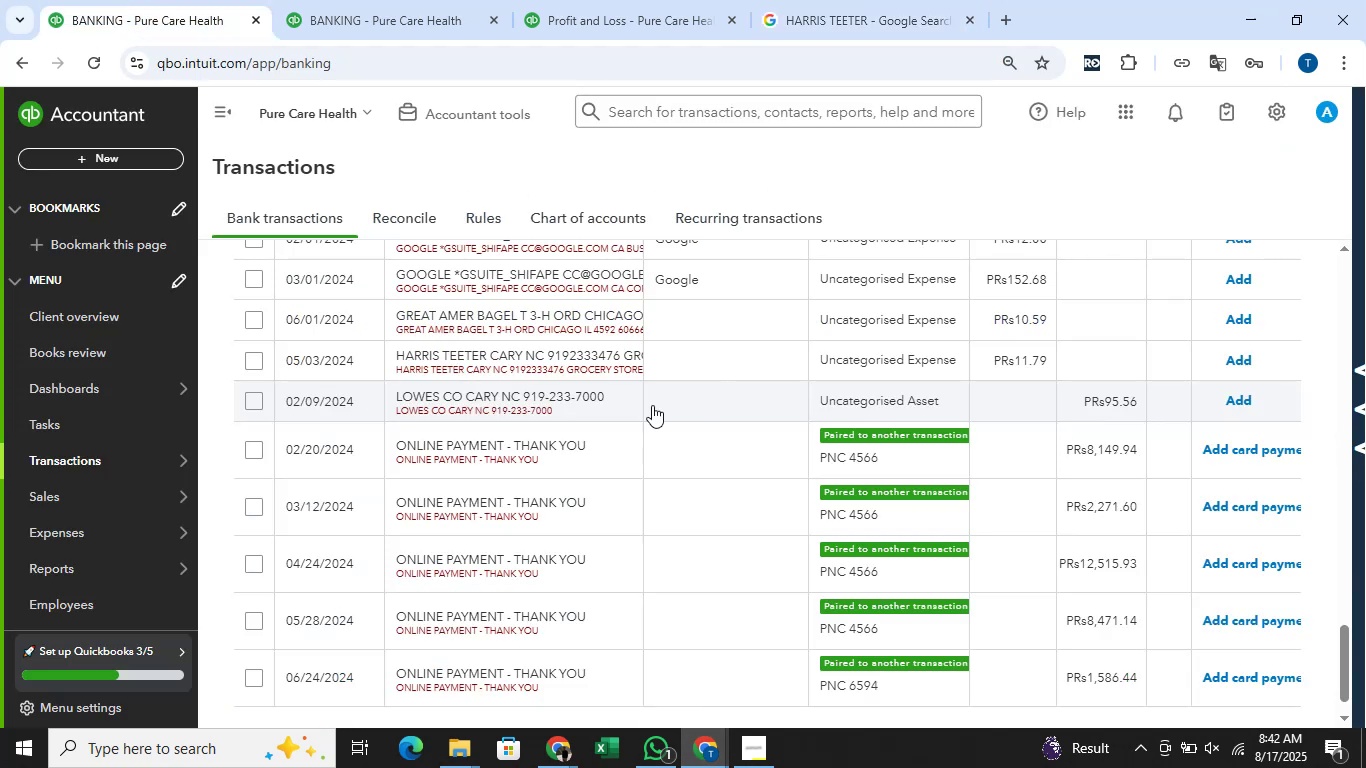 
wait(5.31)
 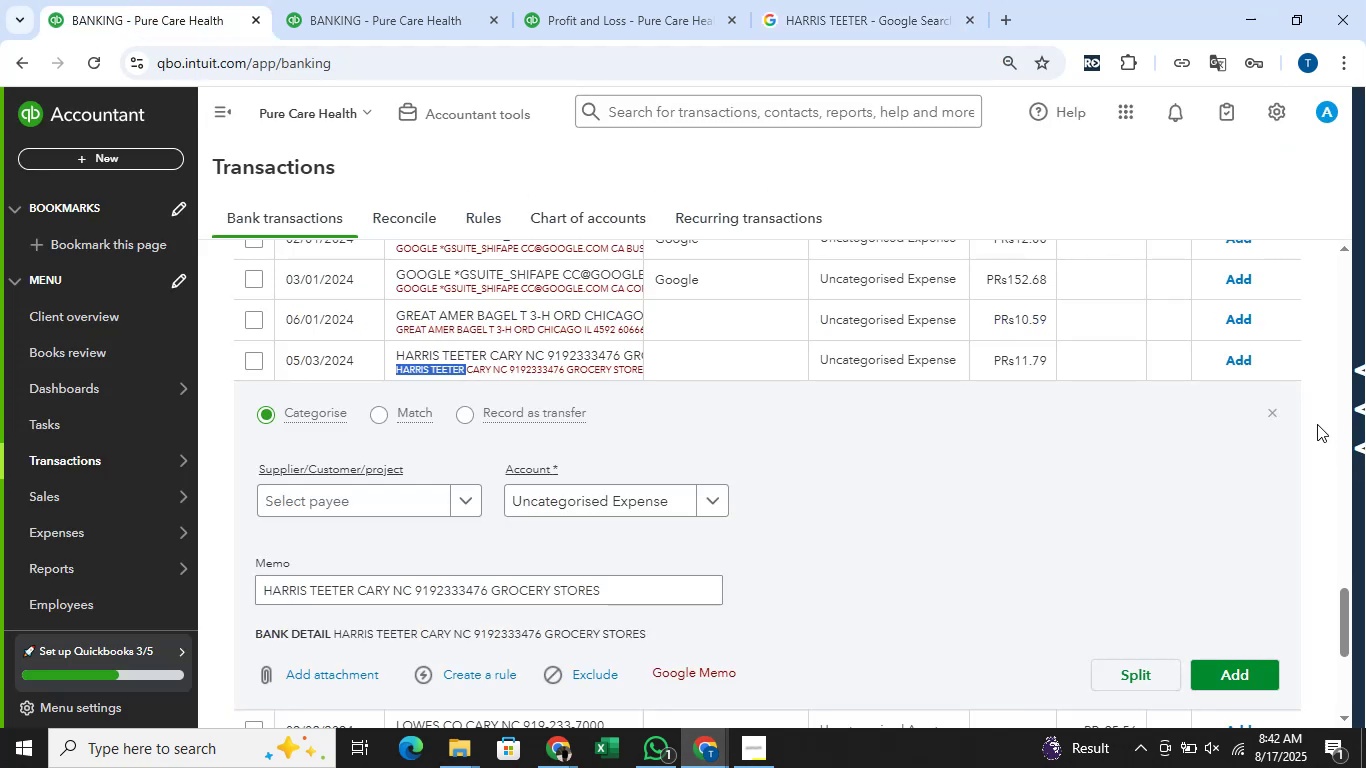 
left_click([245, 366])
 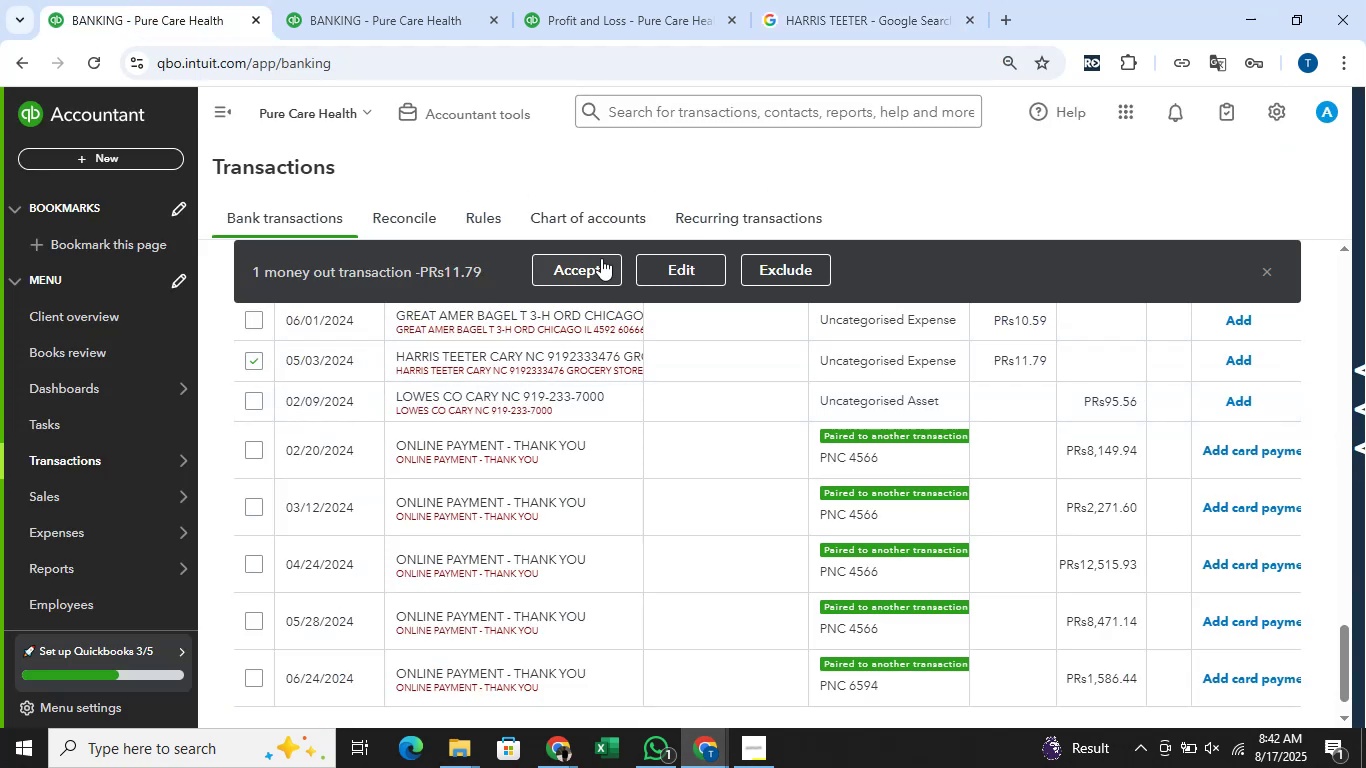 
left_click([659, 266])
 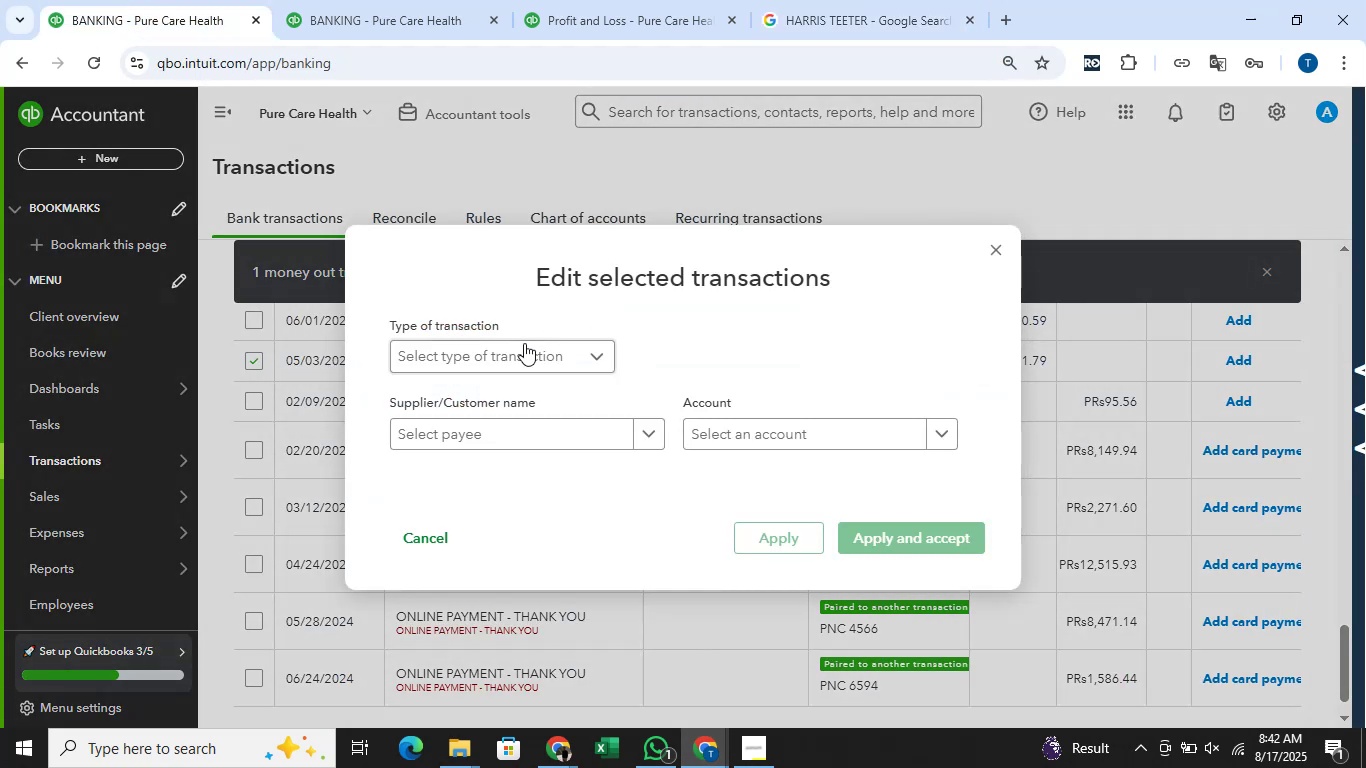 
left_click([523, 344])
 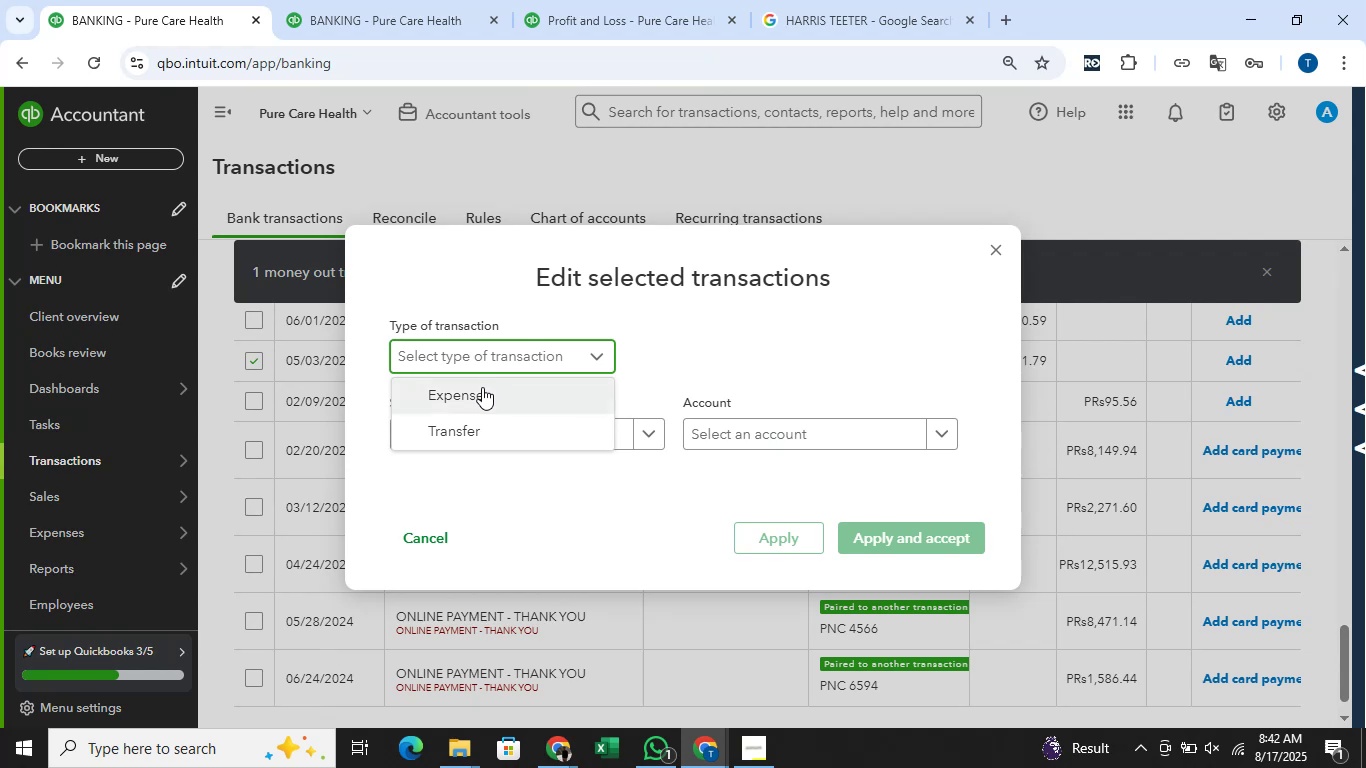 
left_click([482, 387])
 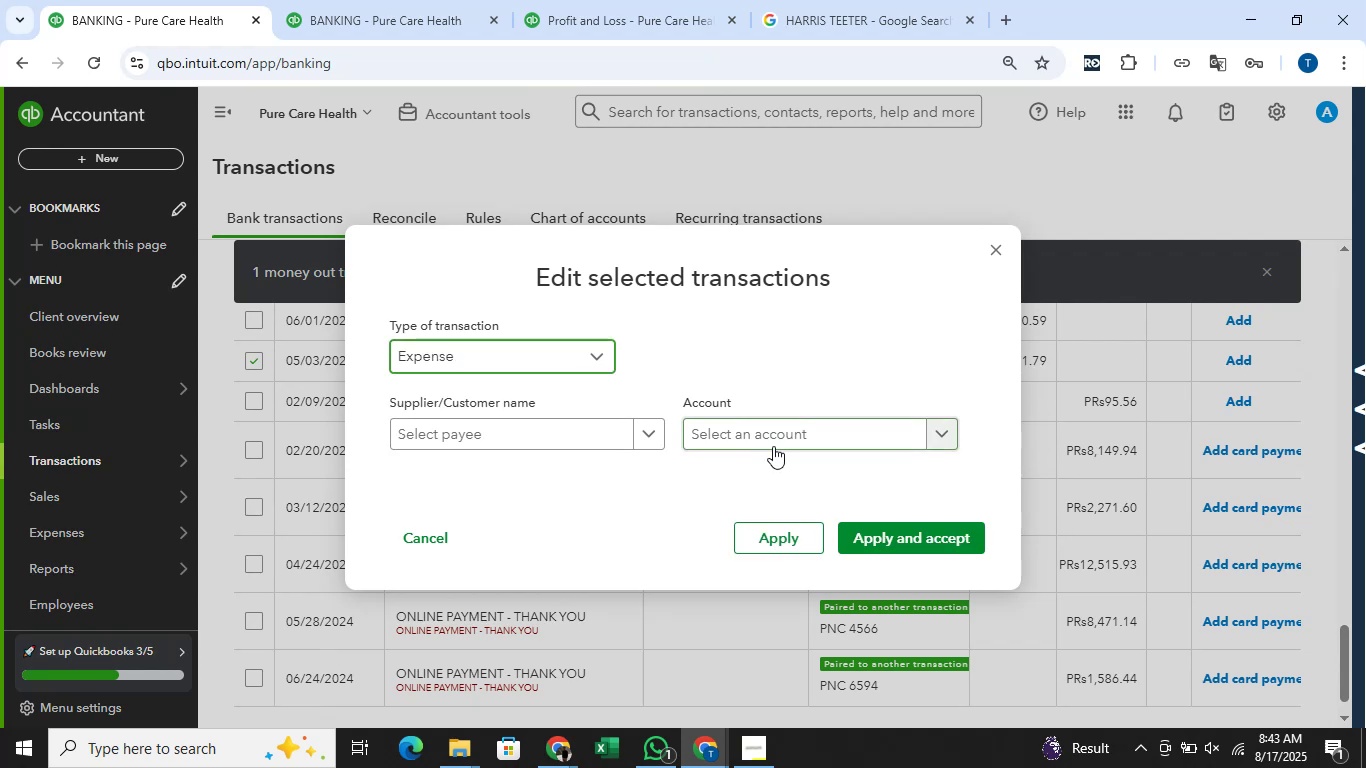 
left_click([773, 446])
 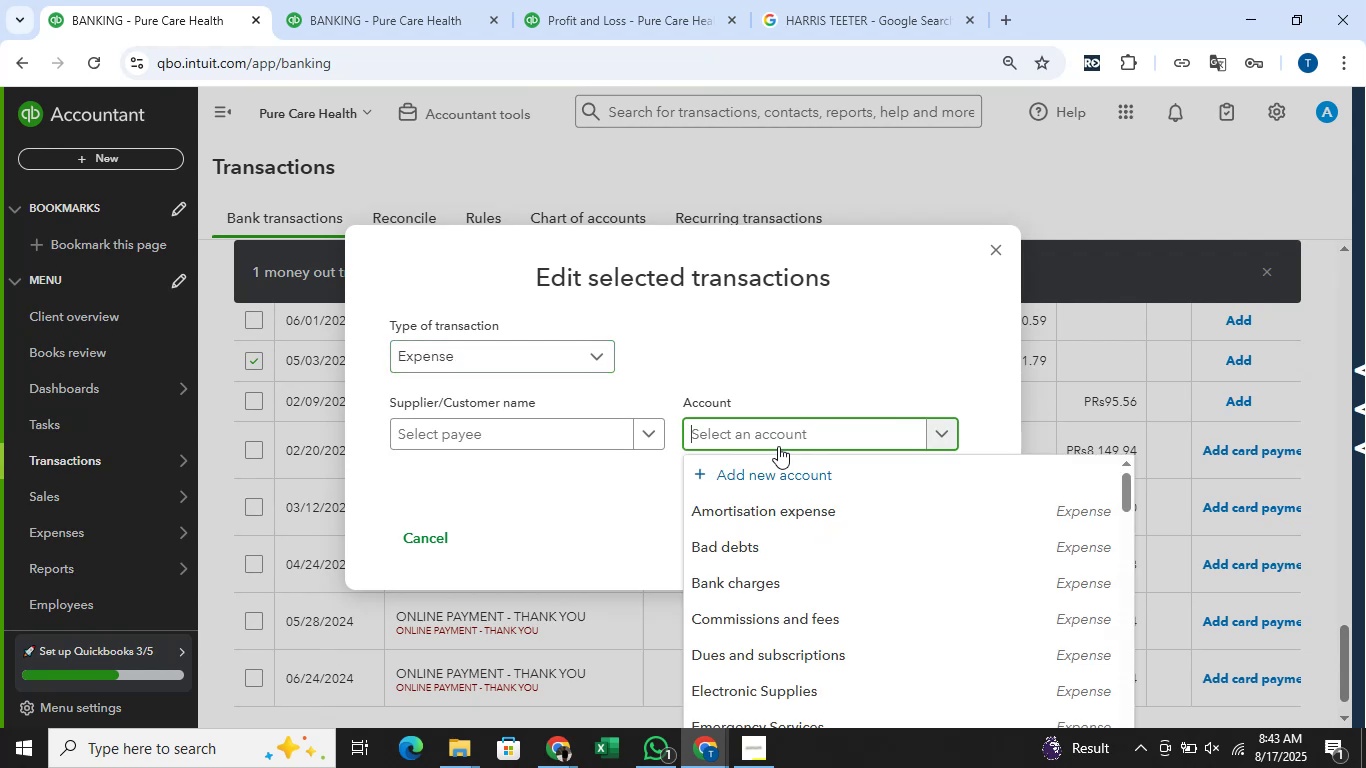 
scroll: coordinate [822, 550], scroll_direction: down, amount: 7.0
 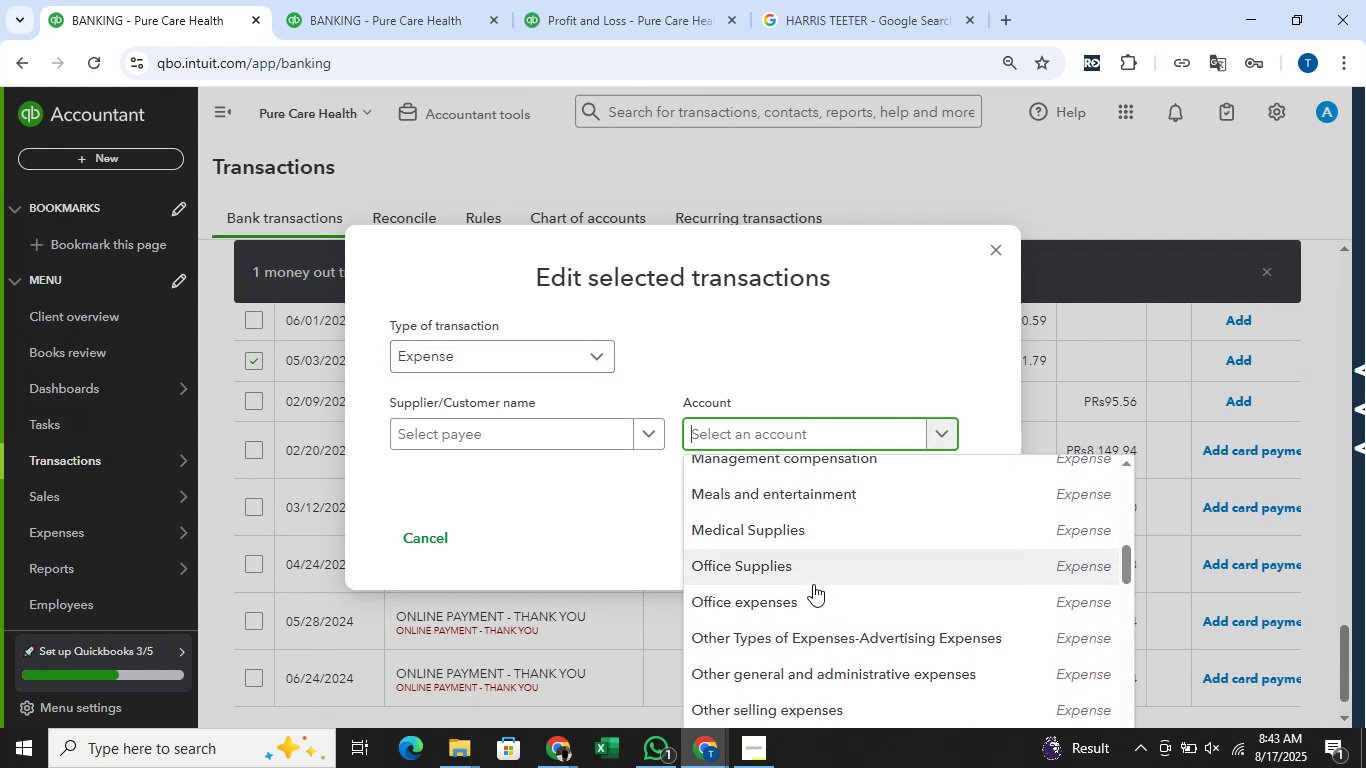 
left_click([813, 584])
 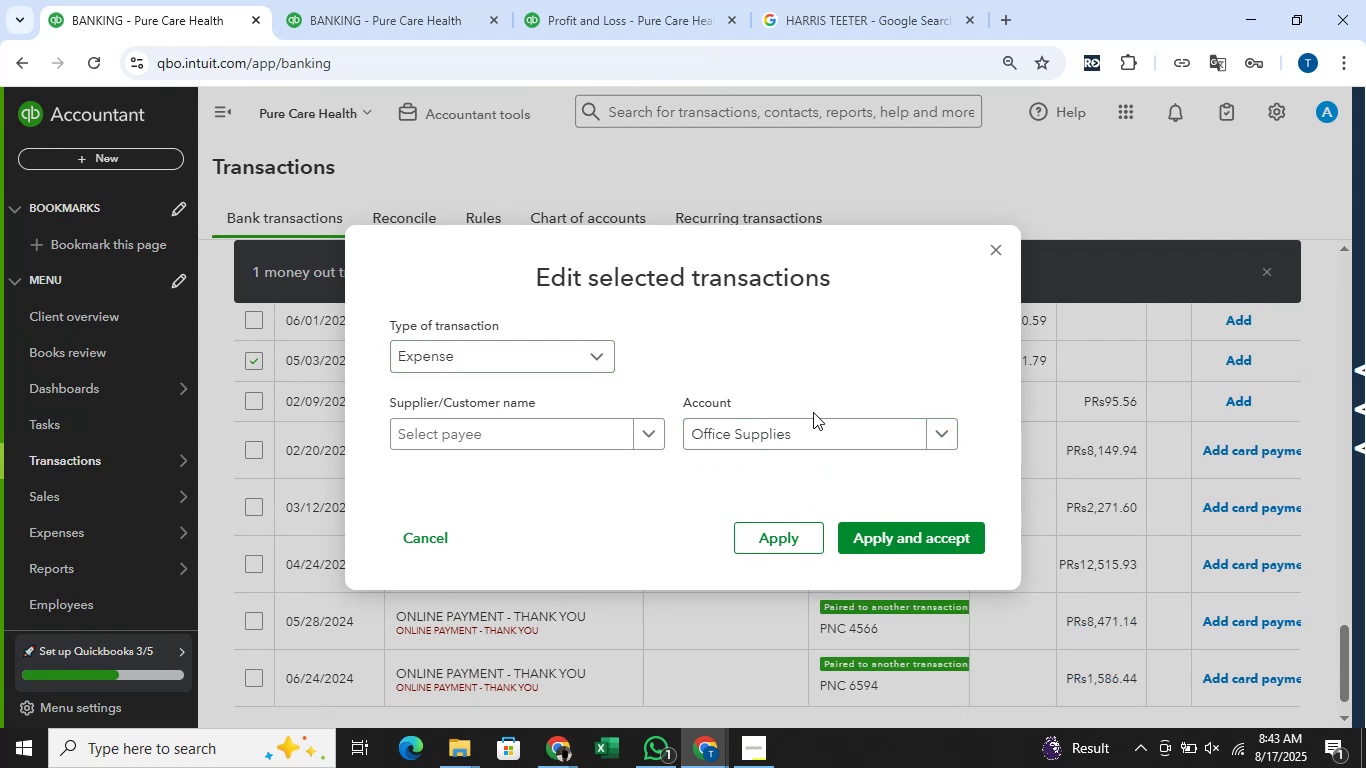 
left_click([818, 420])
 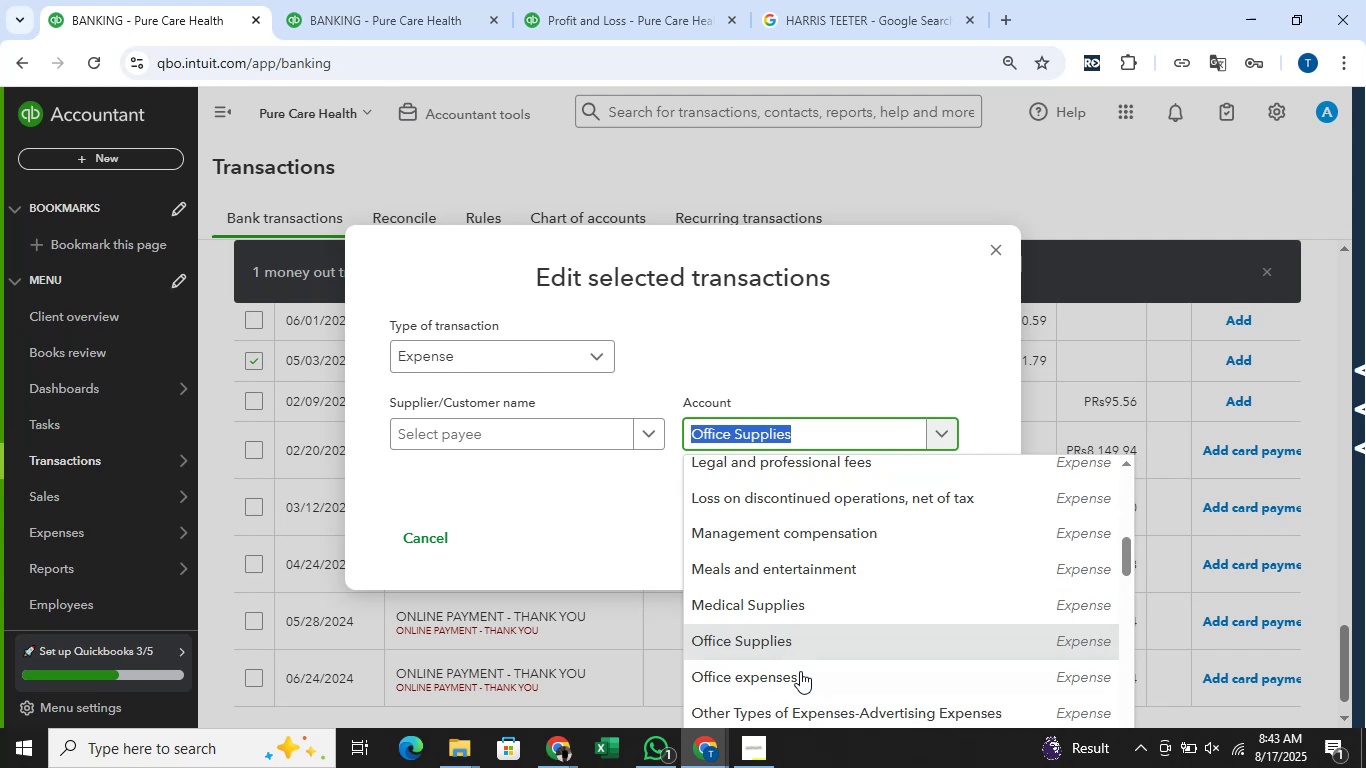 
left_click([800, 673])
 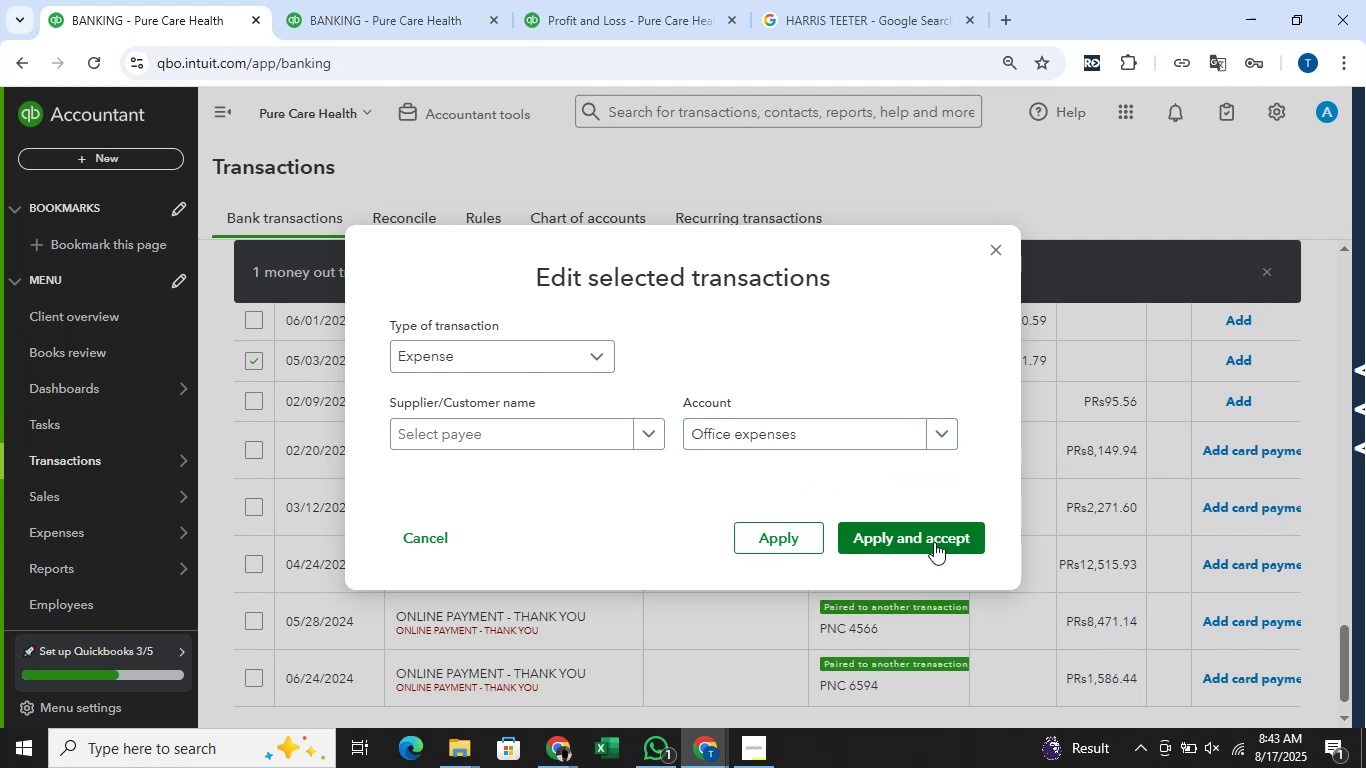 
left_click([938, 534])
 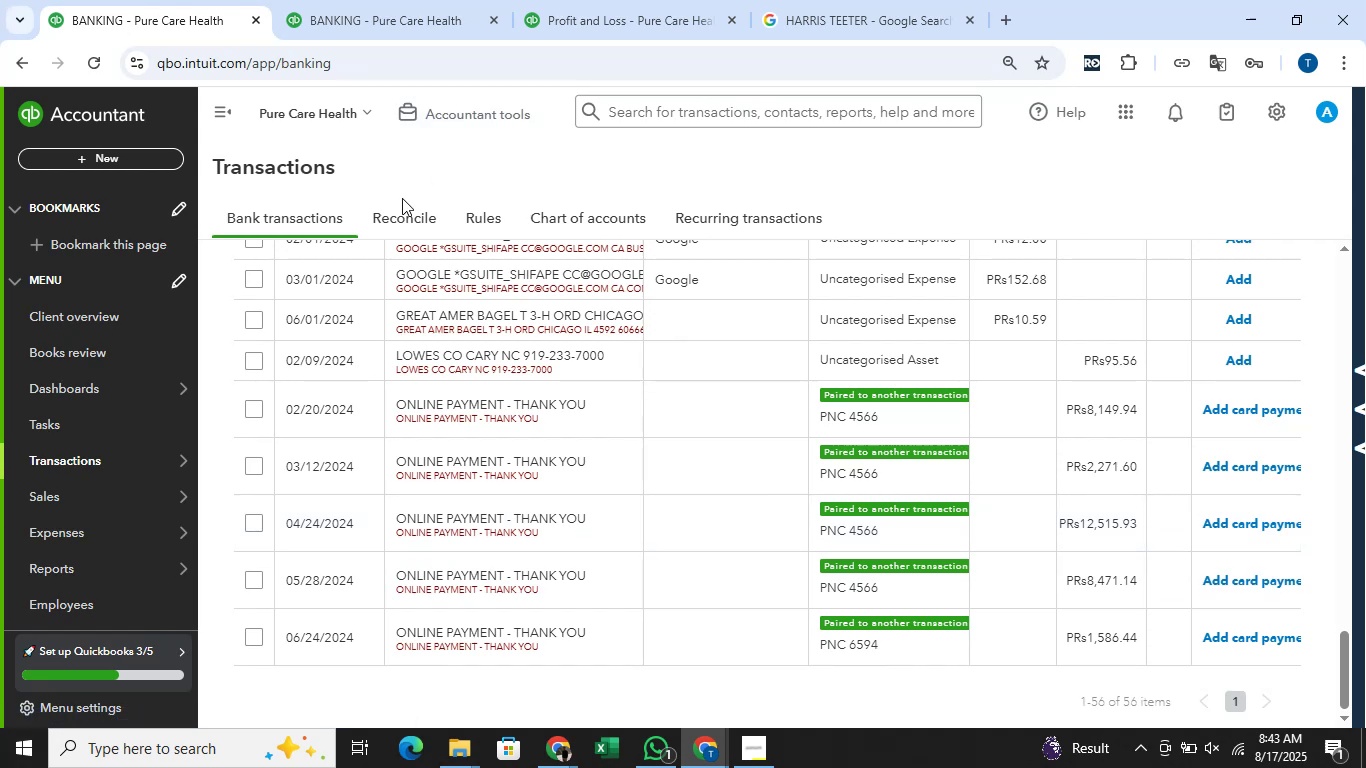 
wait(19.16)
 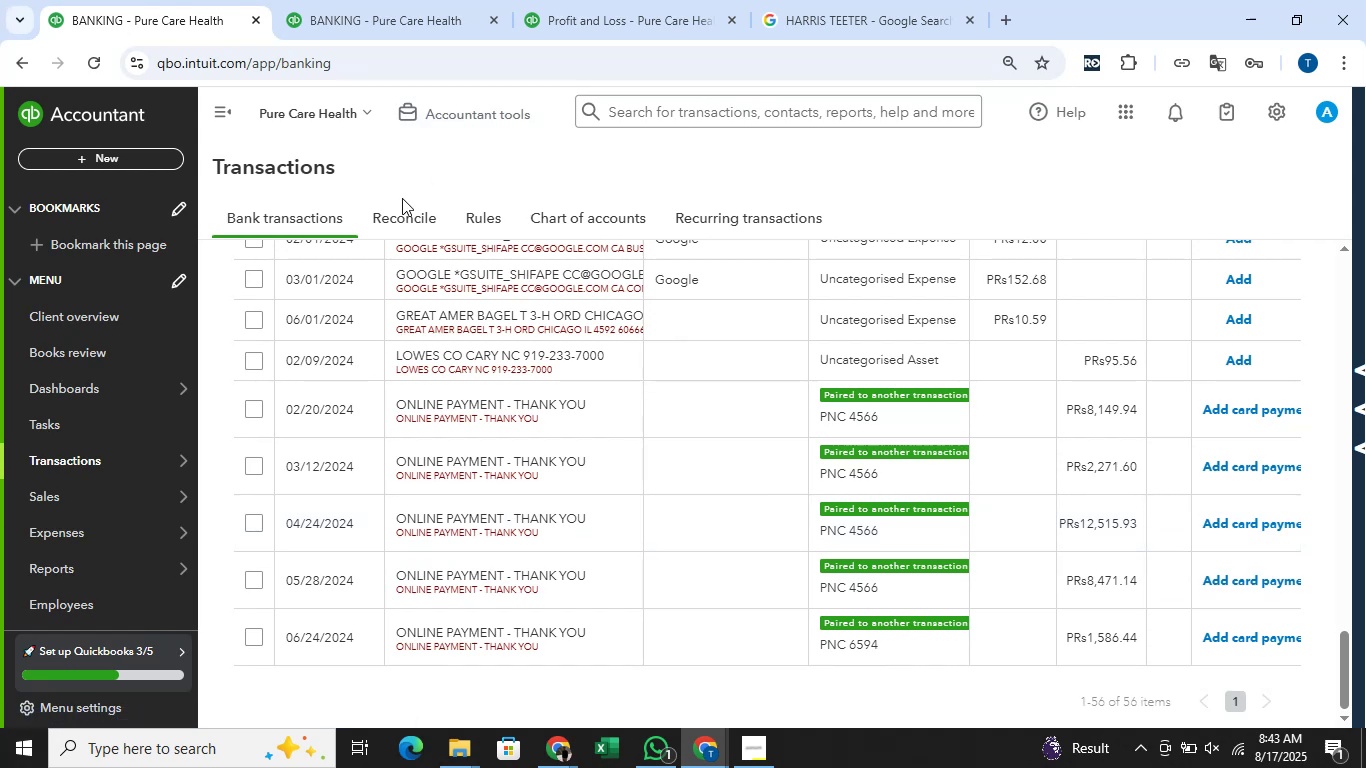 
left_click_drag(start_coordinate=[517, 320], to_coordinate=[367, 322])
 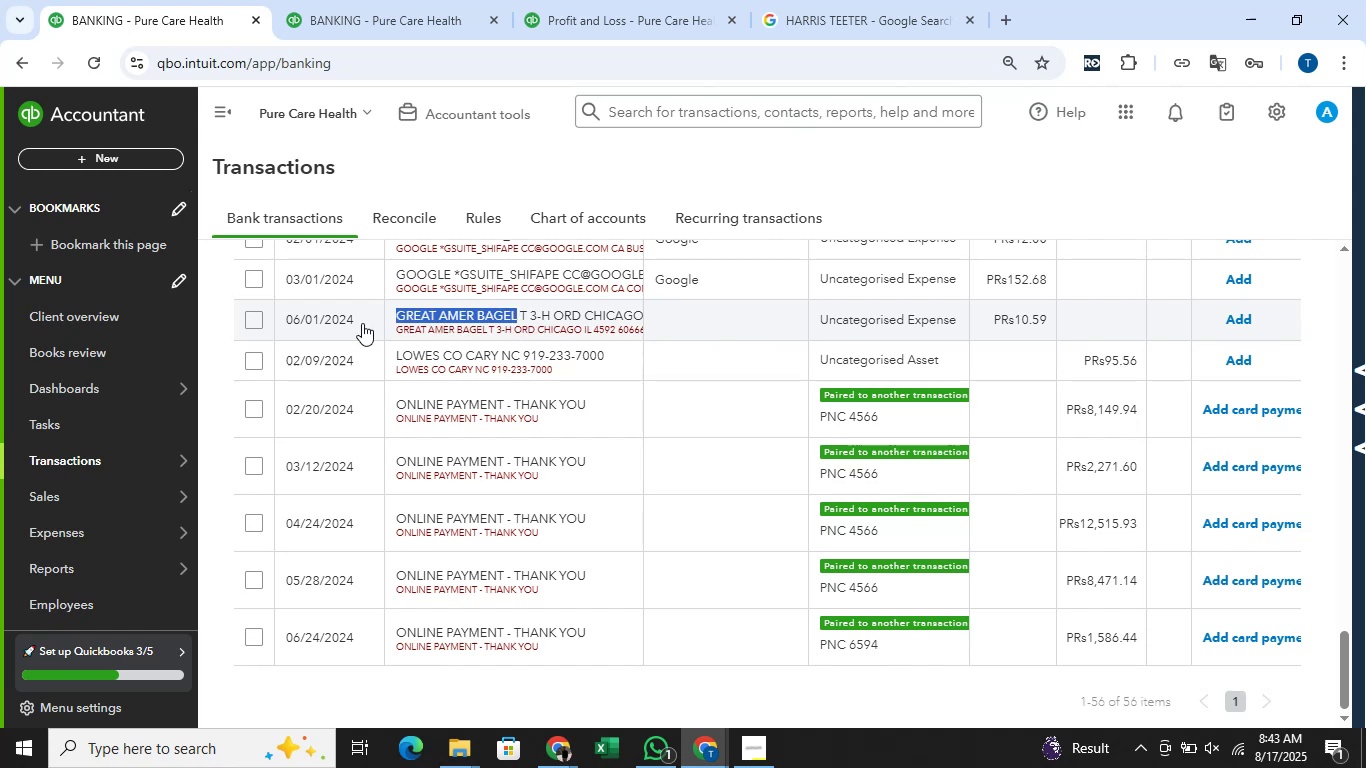 
key(Control+C)
 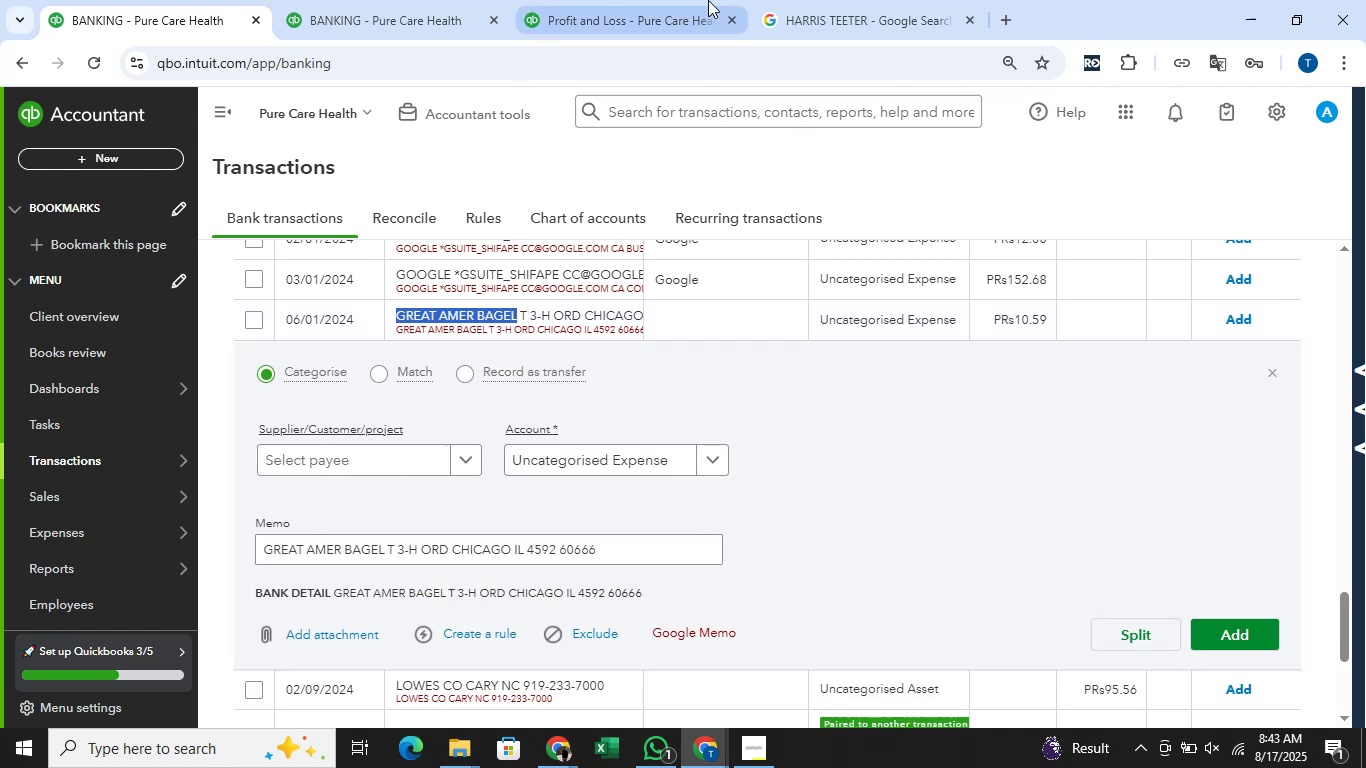 
left_click([884, 0])
 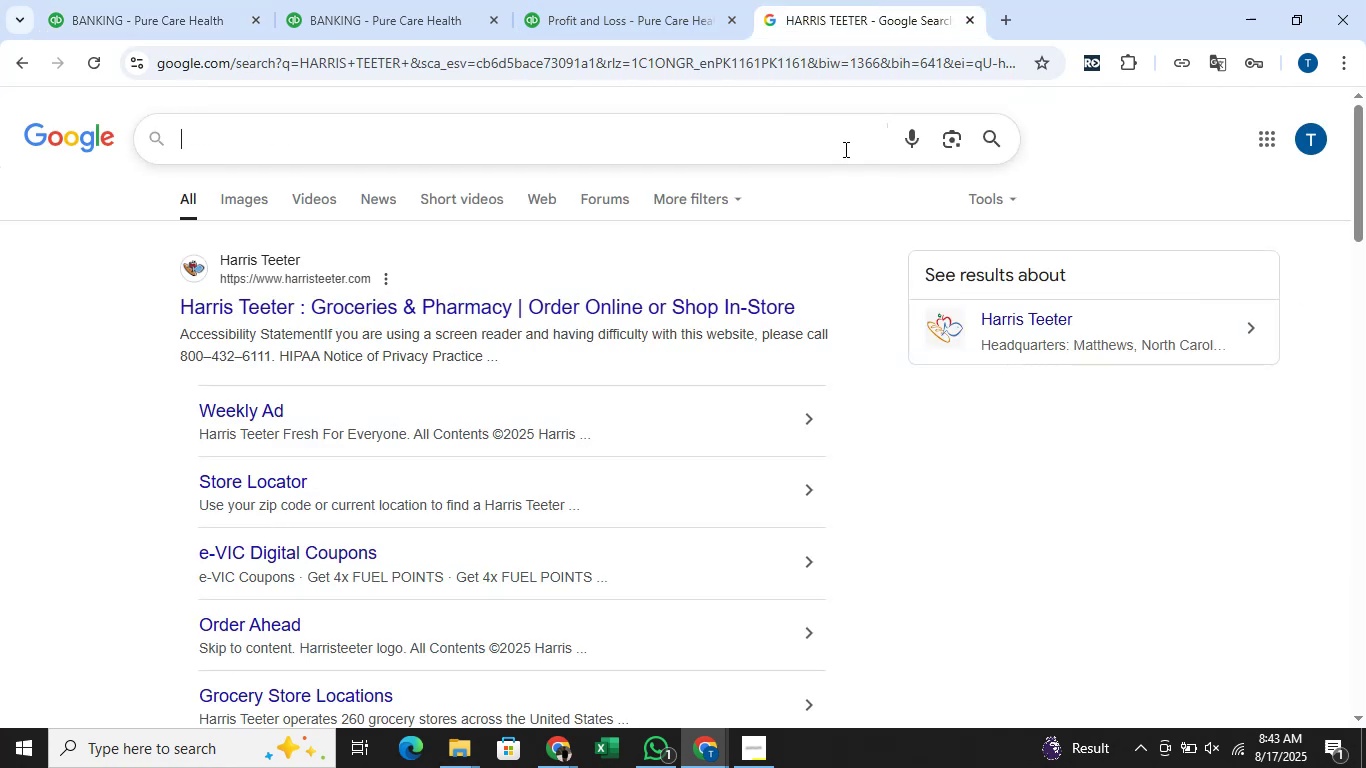 
key(Control+V)
 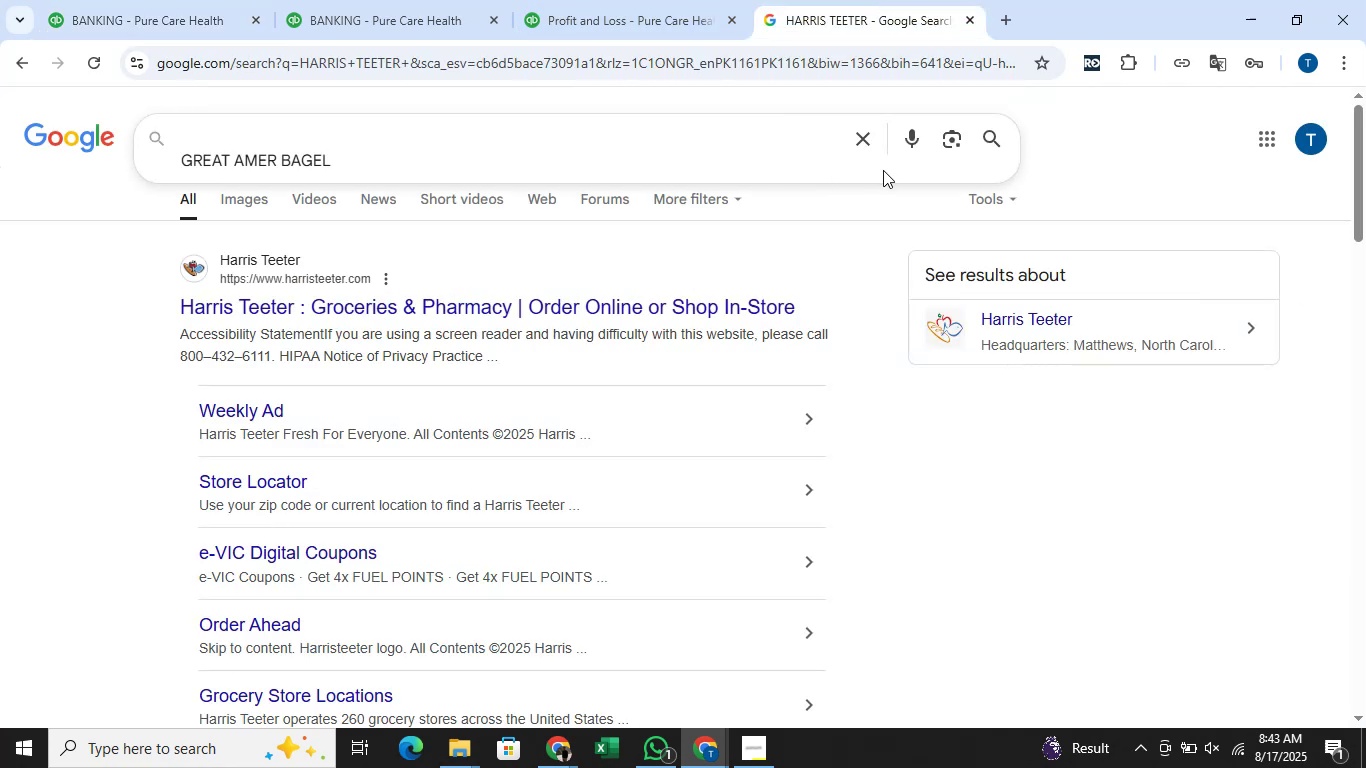 
key(Enter)
 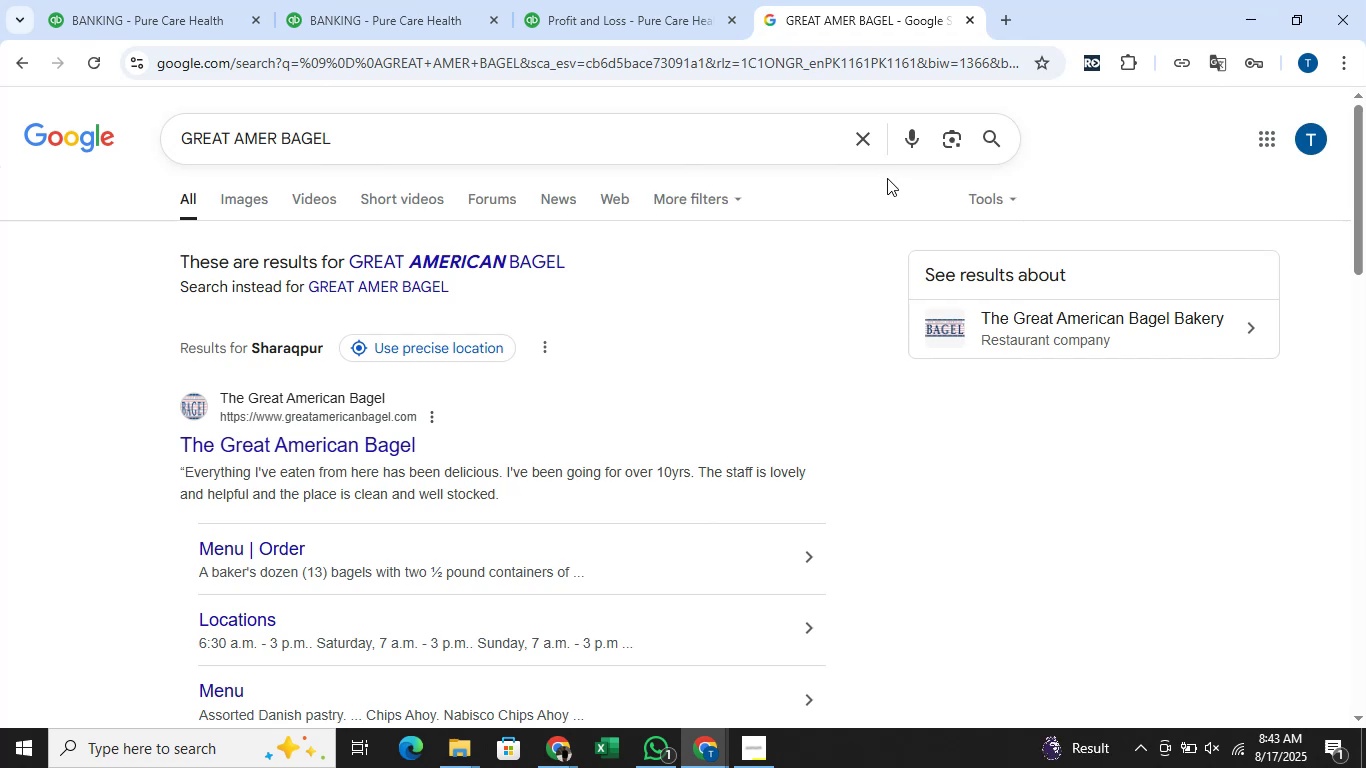 
wait(15.38)
 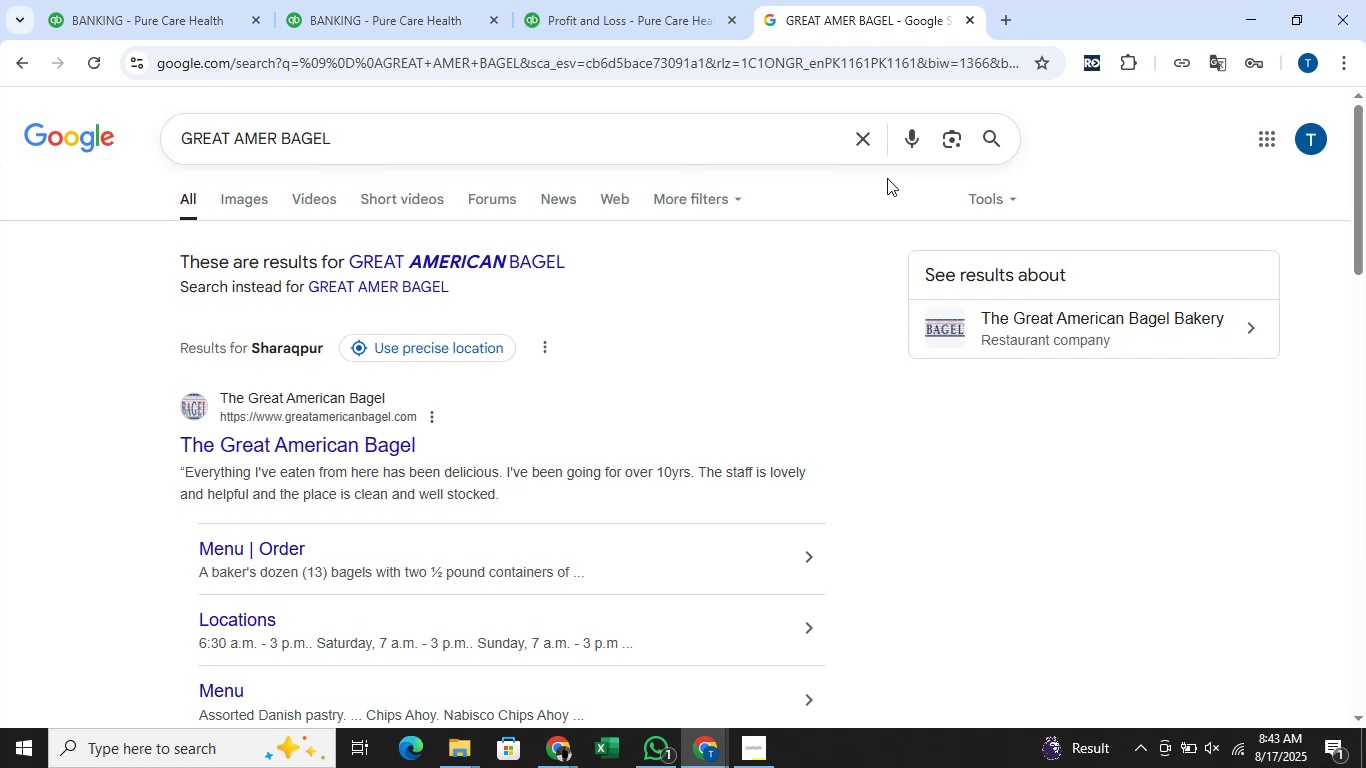 
left_click([1281, 370])
 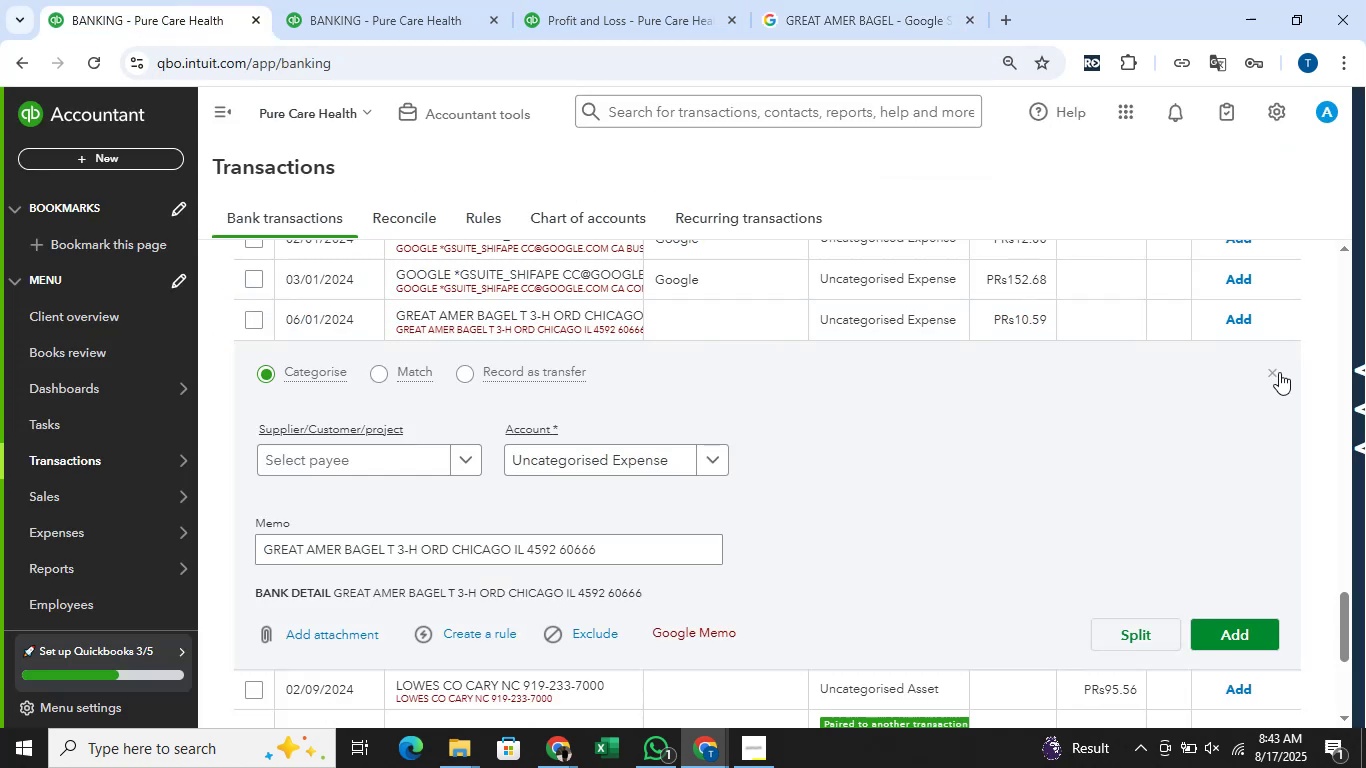 
left_click([1279, 372])
 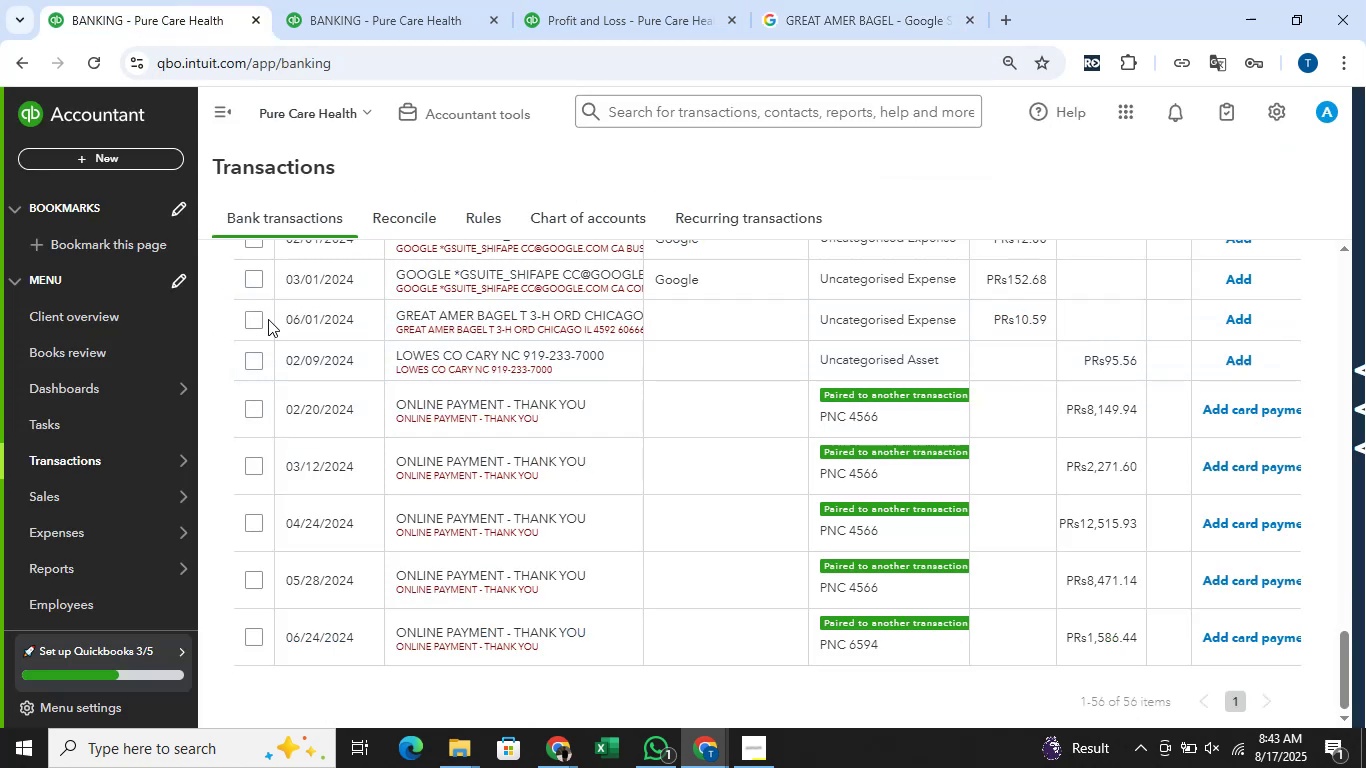 
left_click([264, 319])
 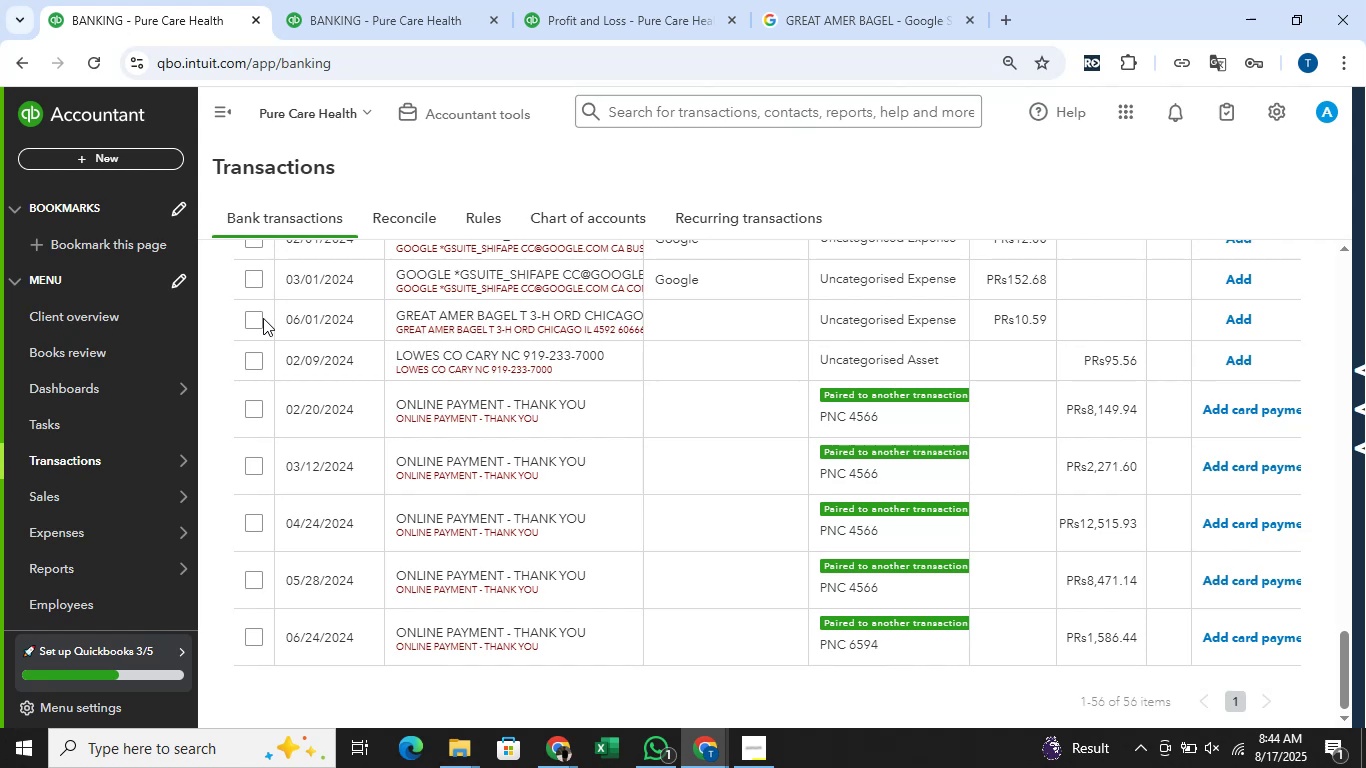 
wait(28.44)
 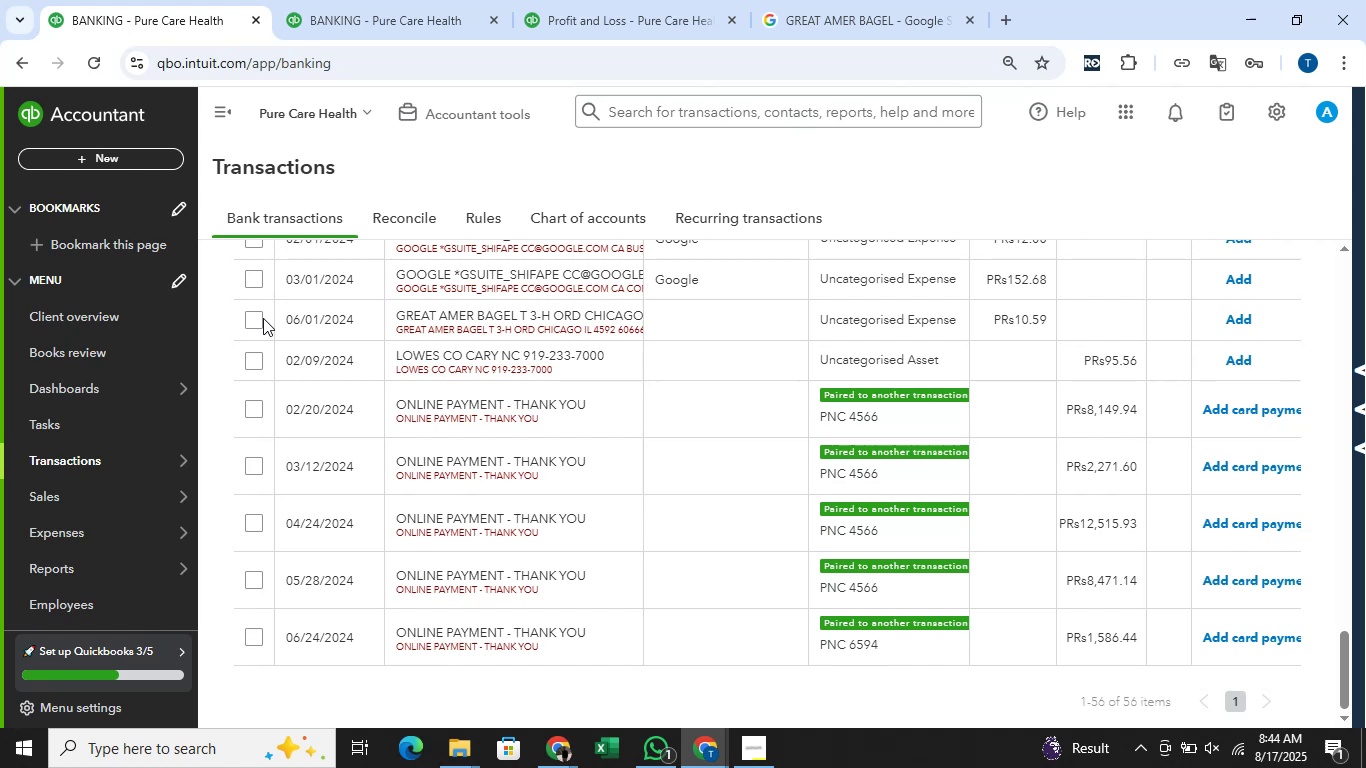 
left_click([261, 323])
 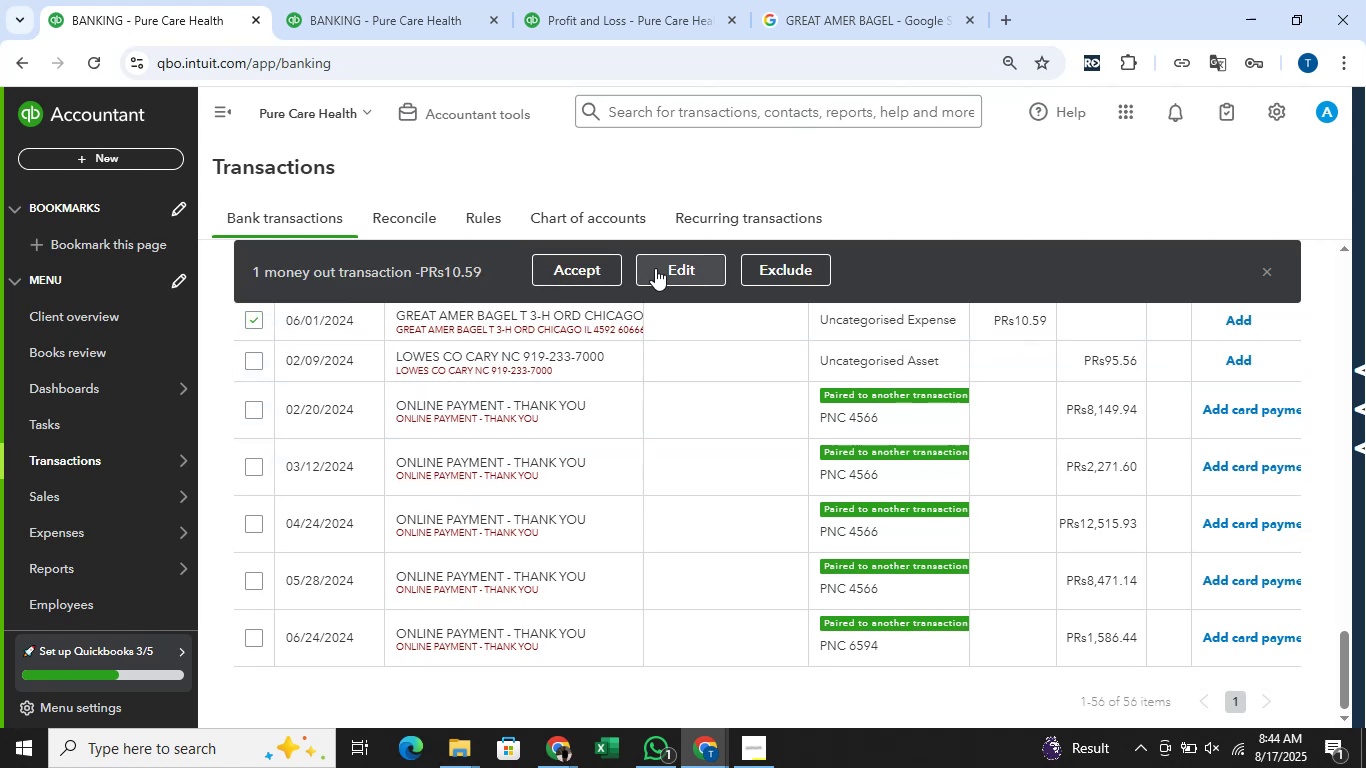 
left_click([655, 268])
 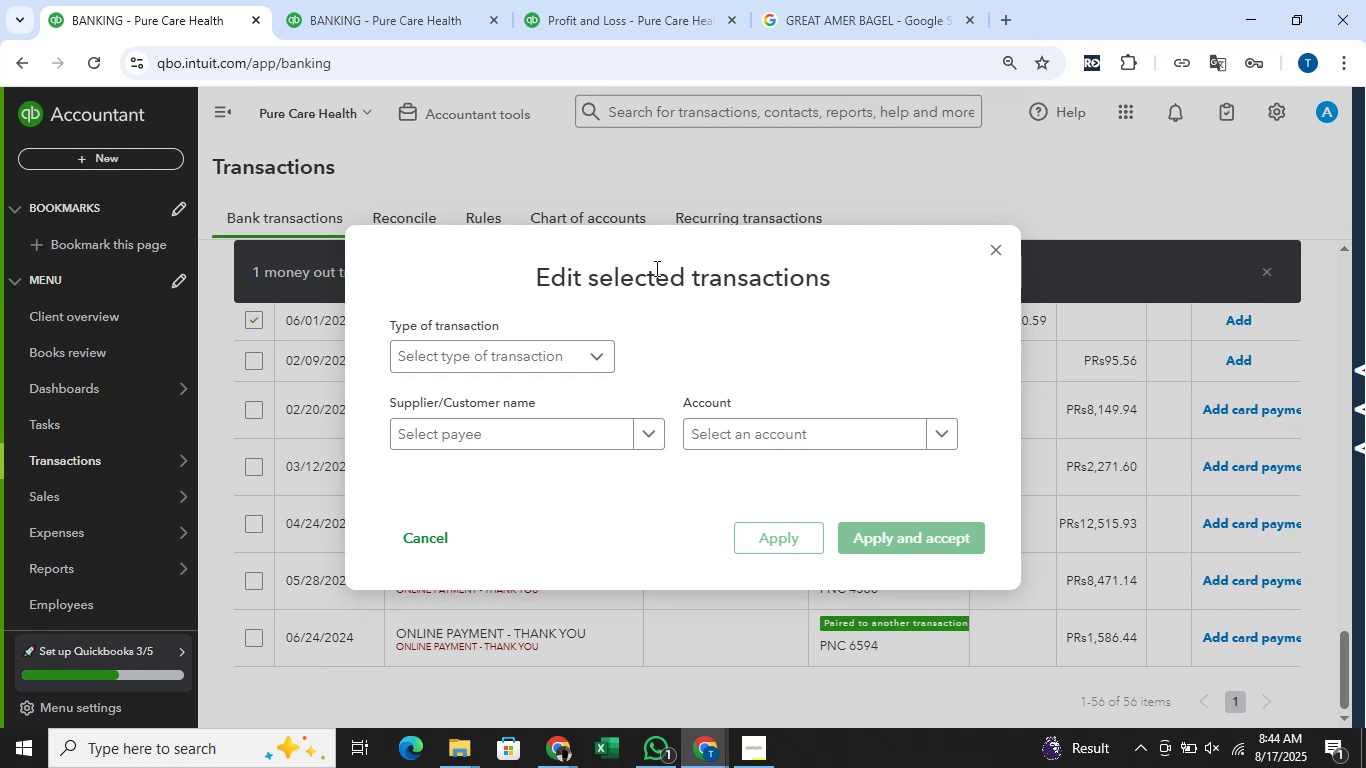 
wait(10.65)
 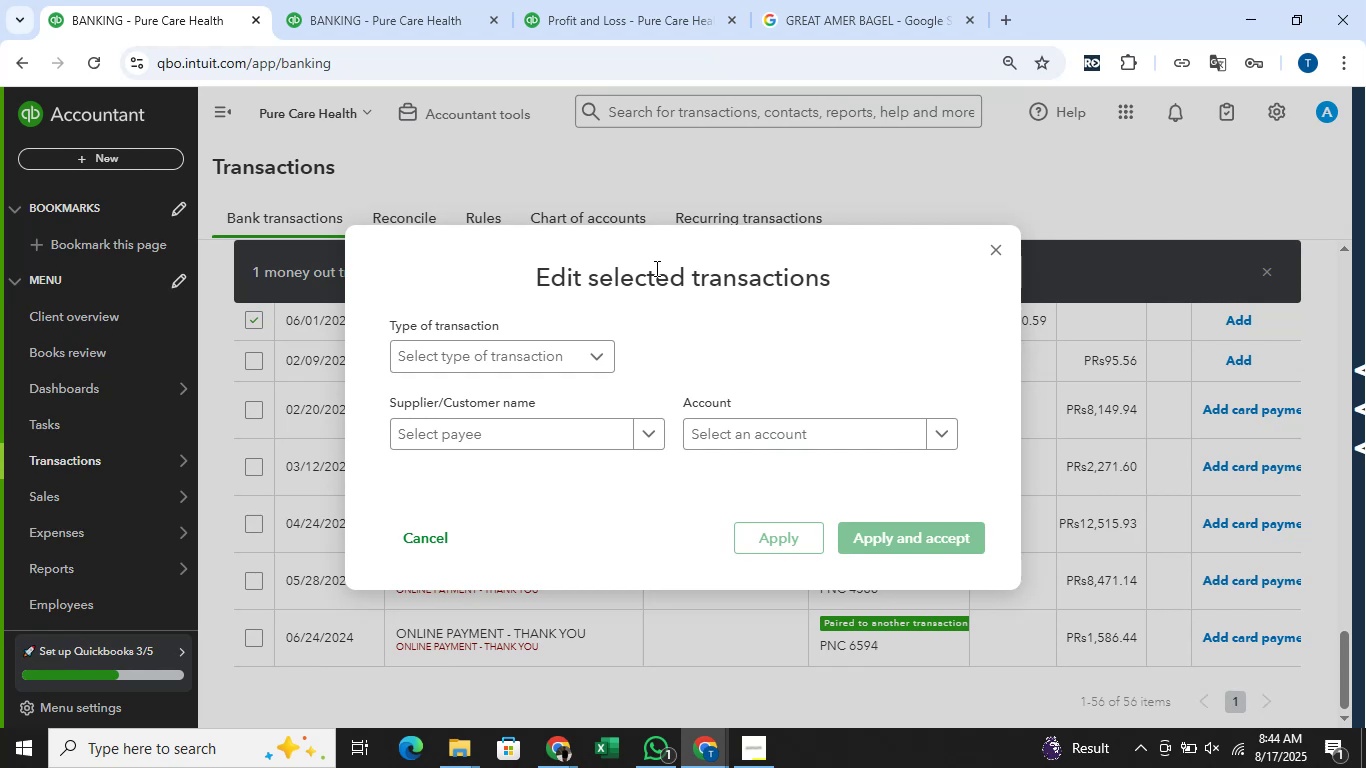 
left_click([526, 347])
 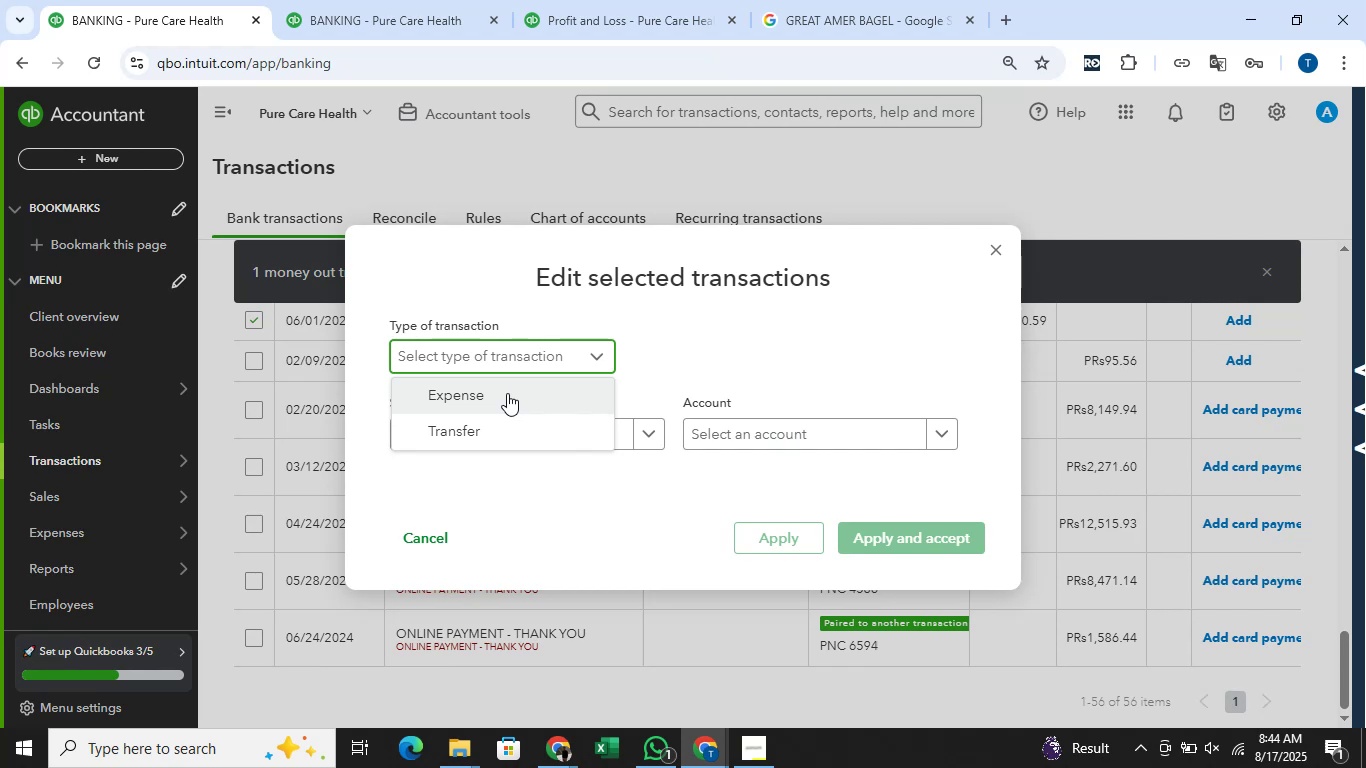 
wait(6.16)
 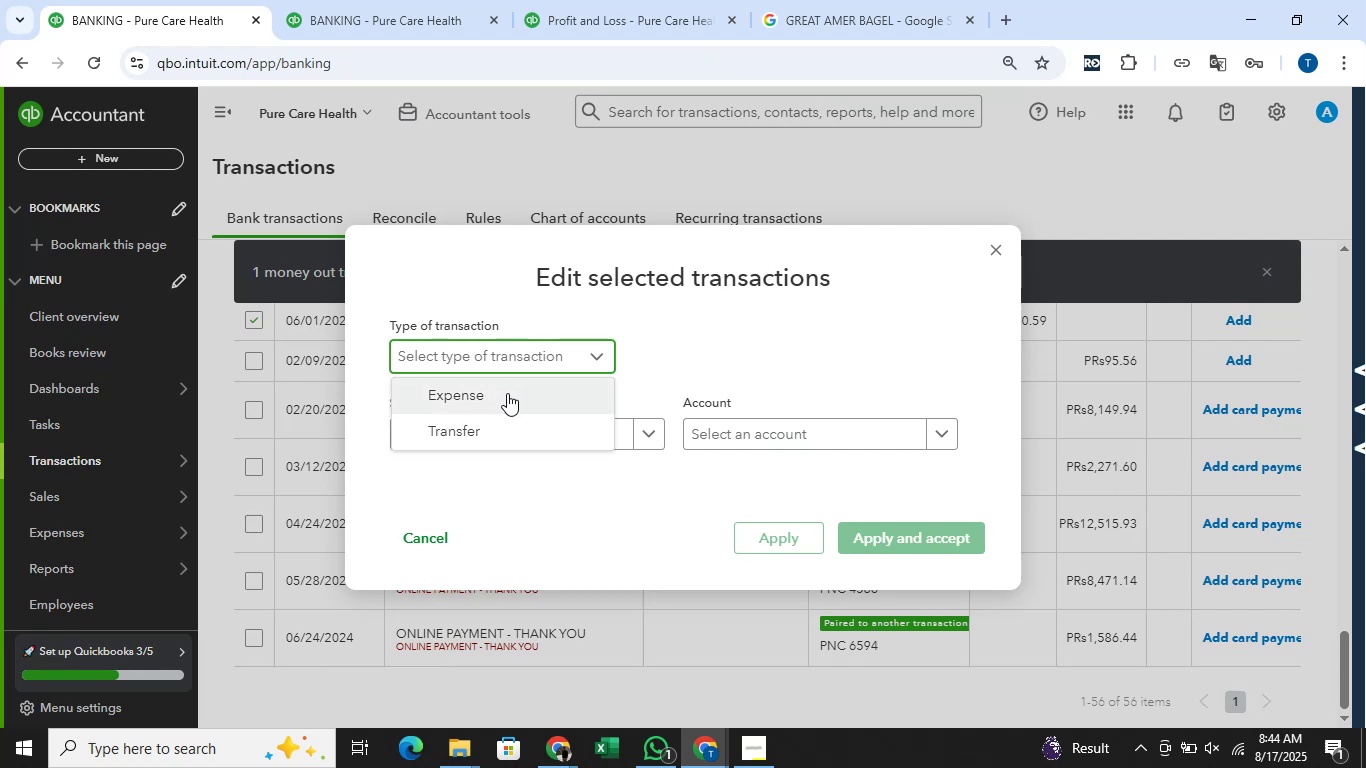 
left_click([507, 393])
 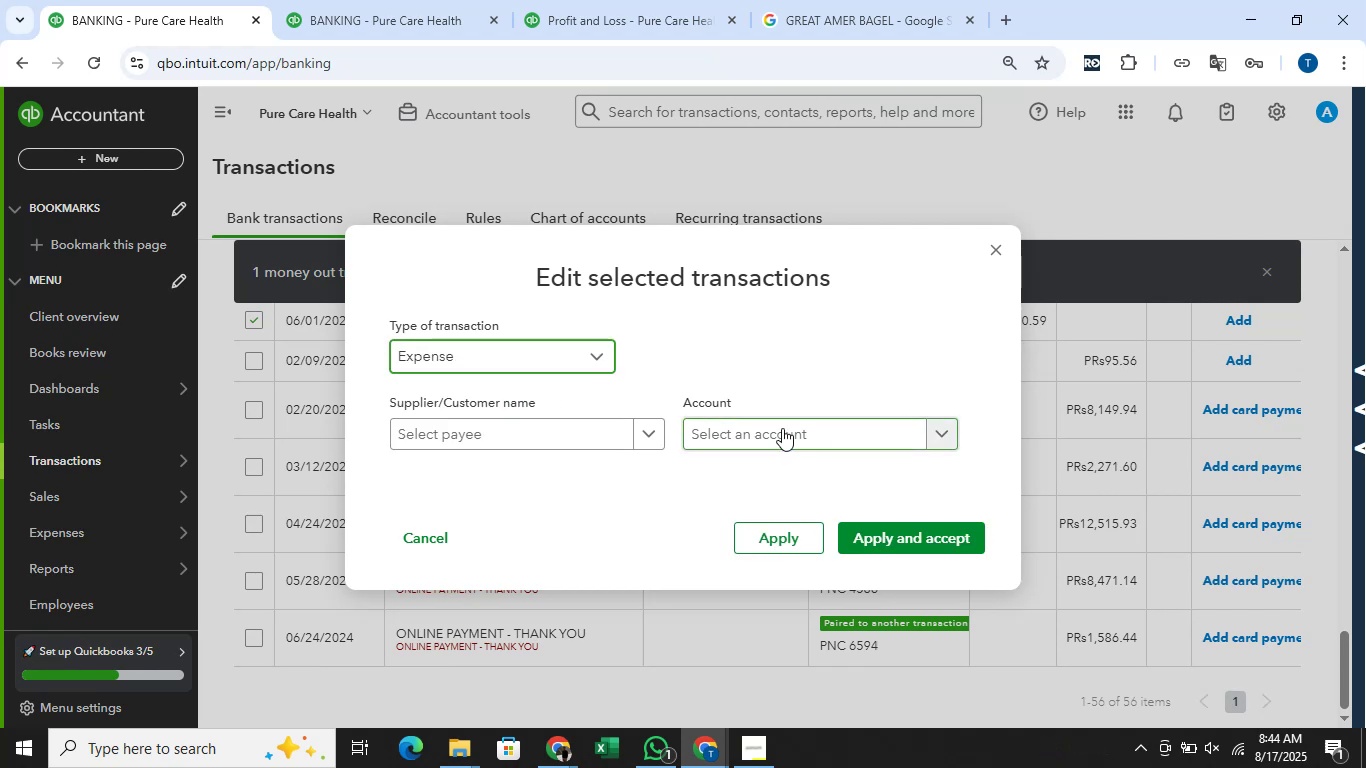 
left_click([778, 424])
 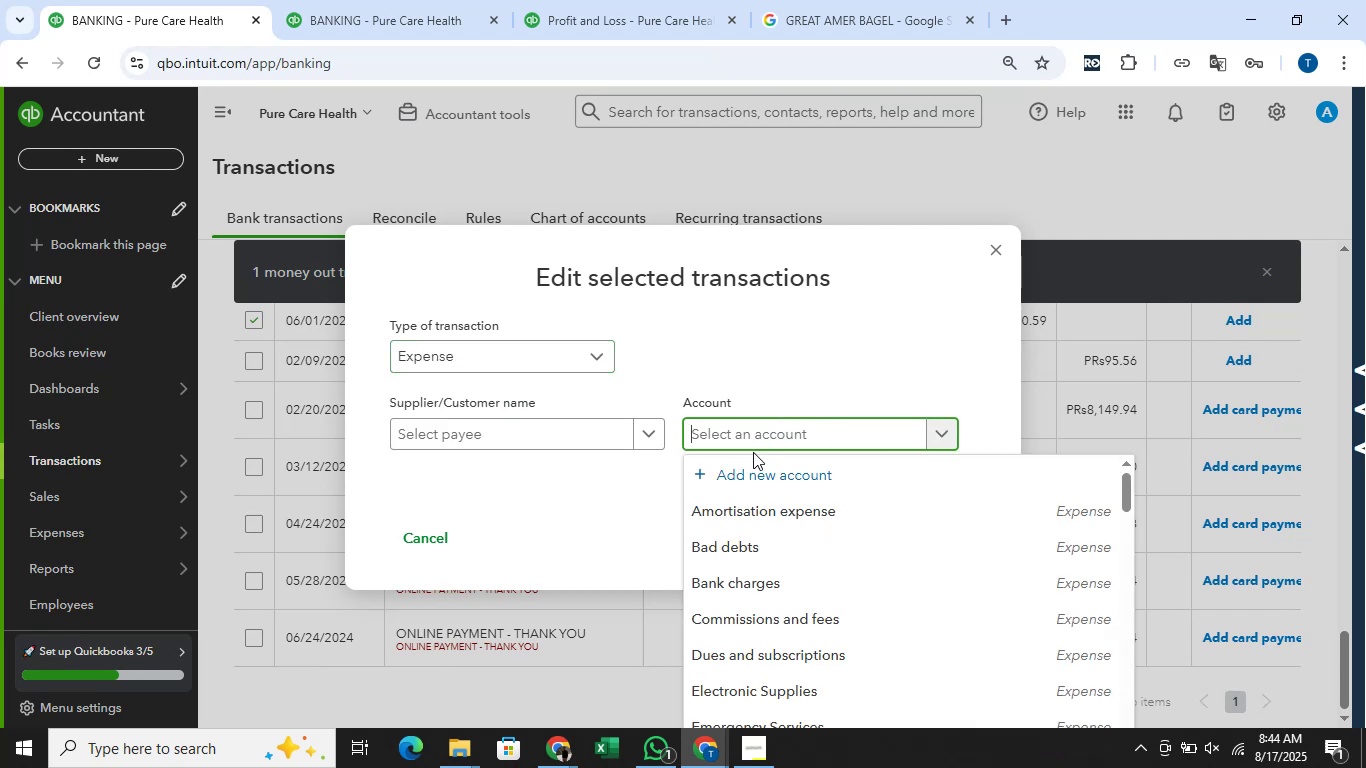 
type(mea)
 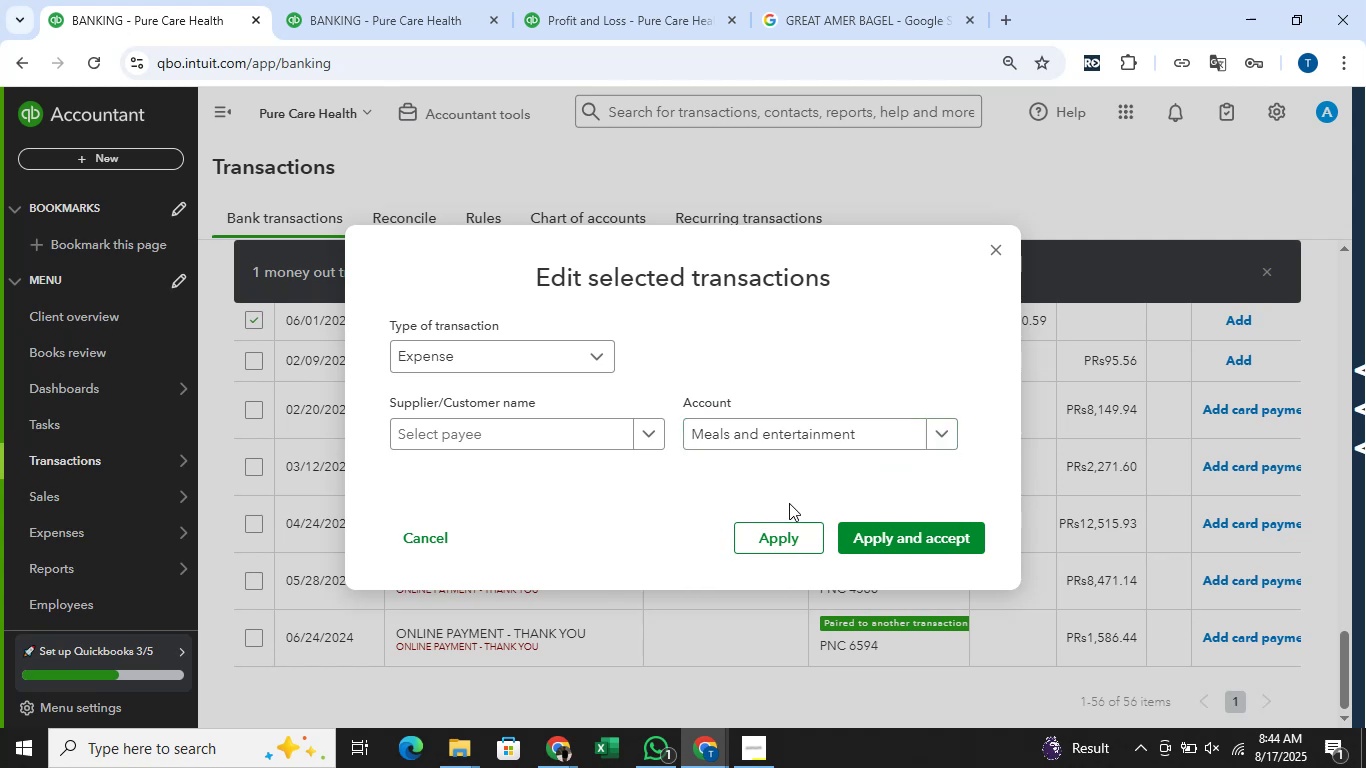 
wait(14.63)
 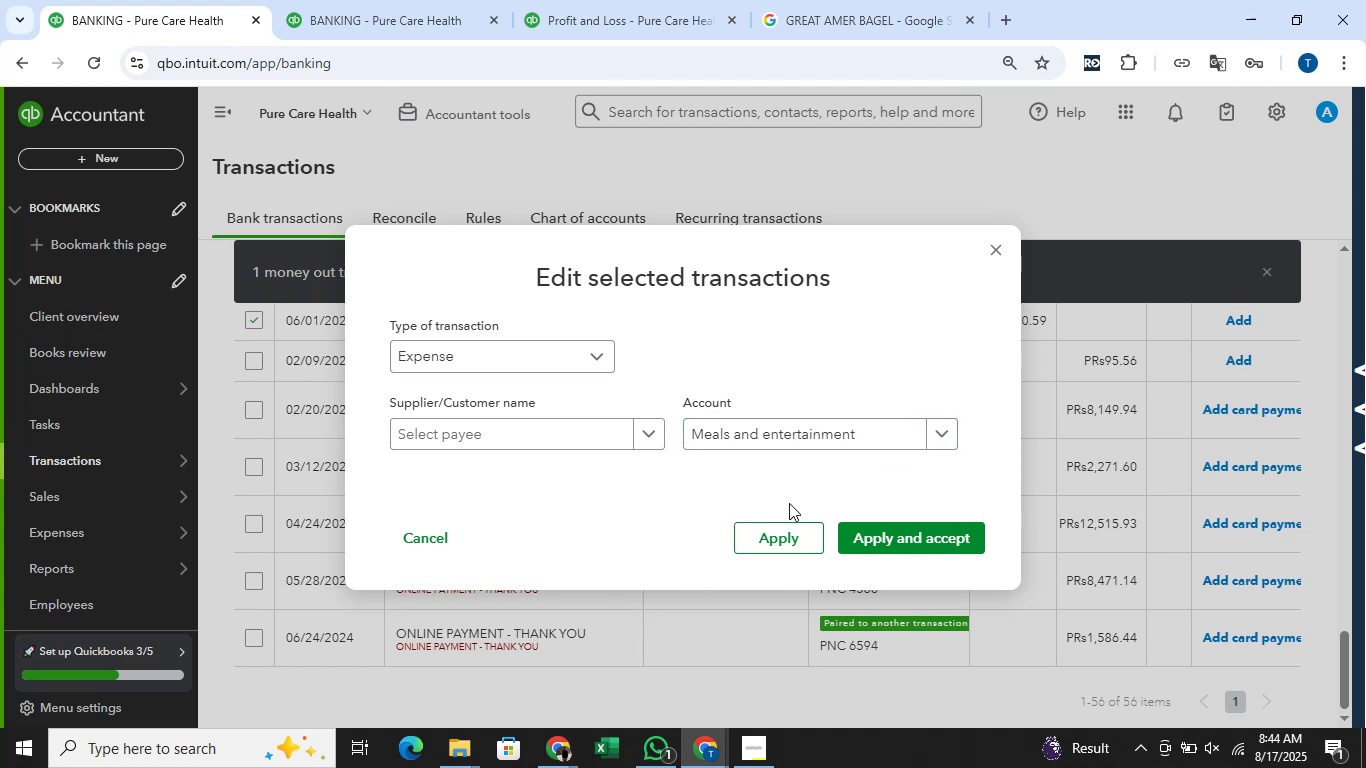 
left_click([882, 527])
 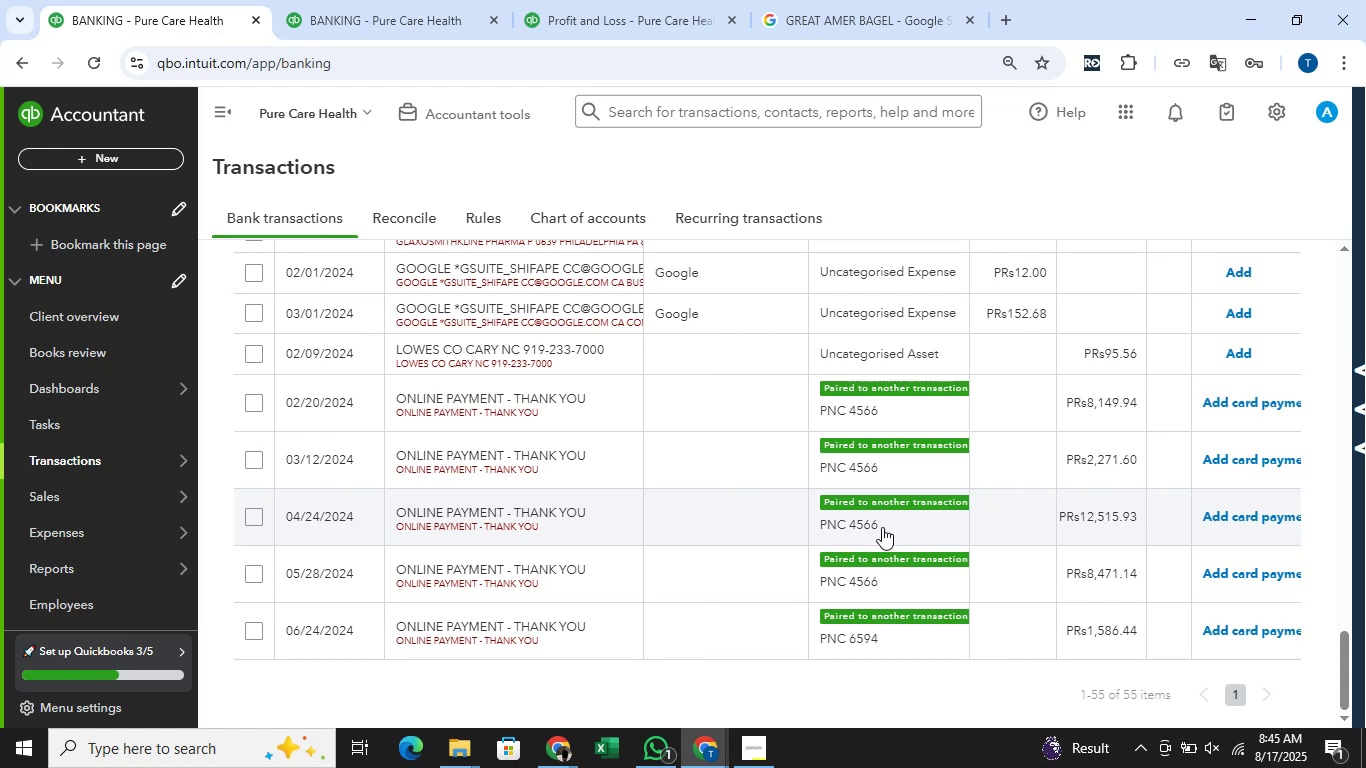 
wait(41.72)
 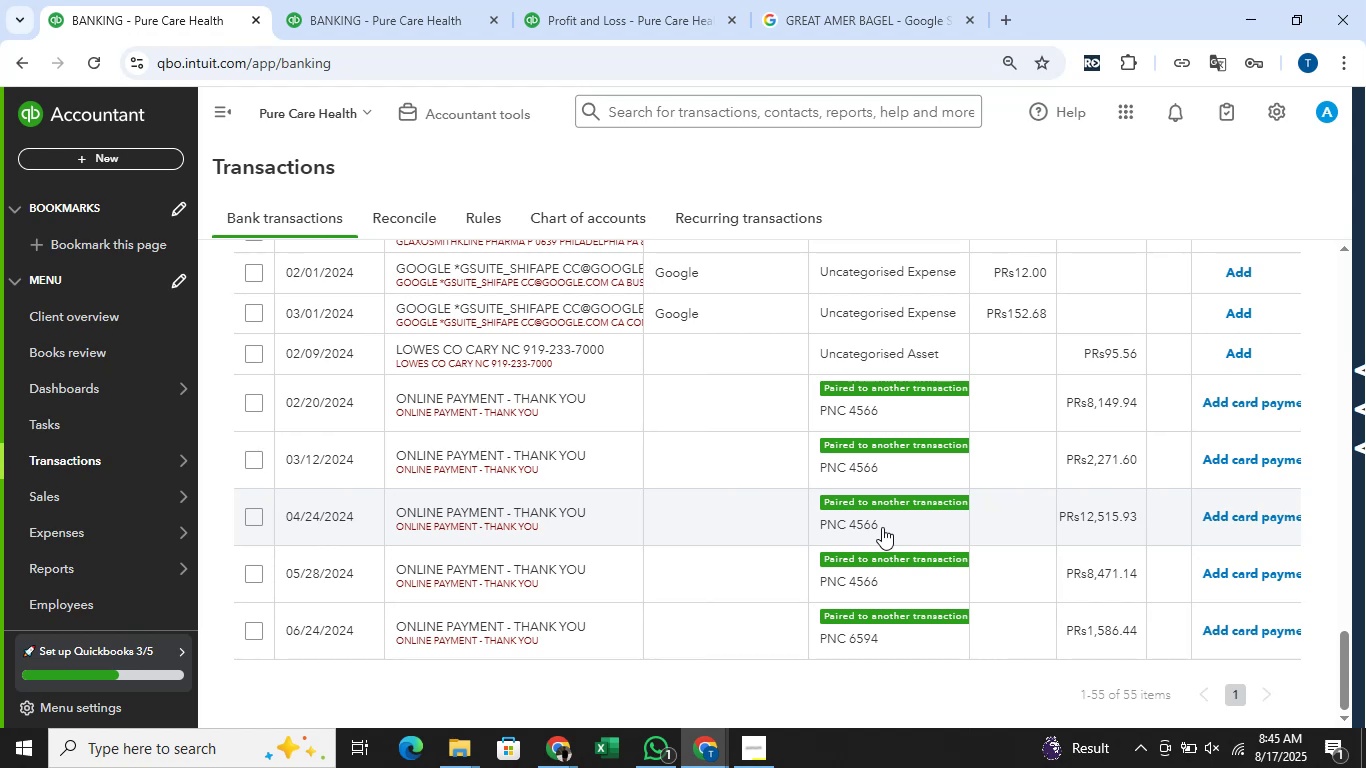 
scroll: coordinate [572, 526], scroll_direction: up, amount: 1.0
 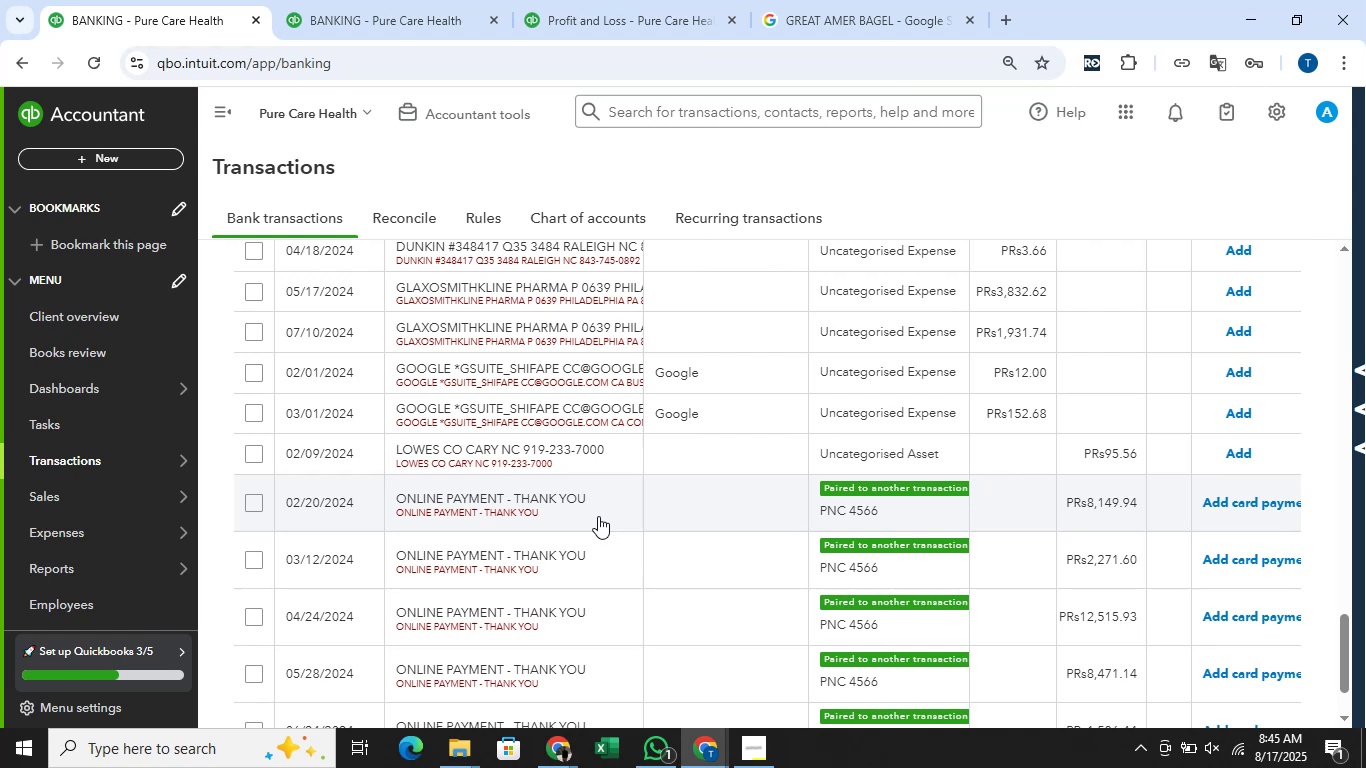 
wait(11.18)
 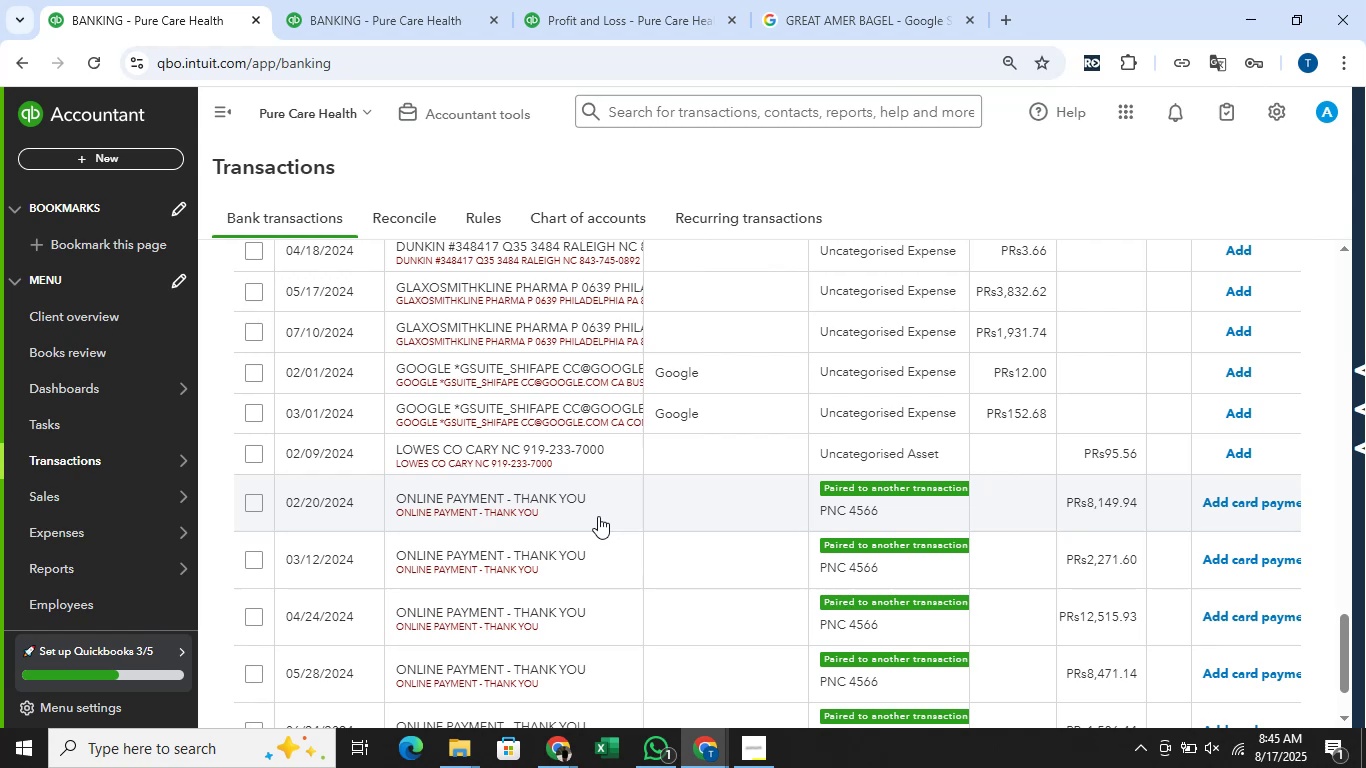 
left_click_drag(start_coordinate=[562, 407], to_coordinate=[397, 400])
 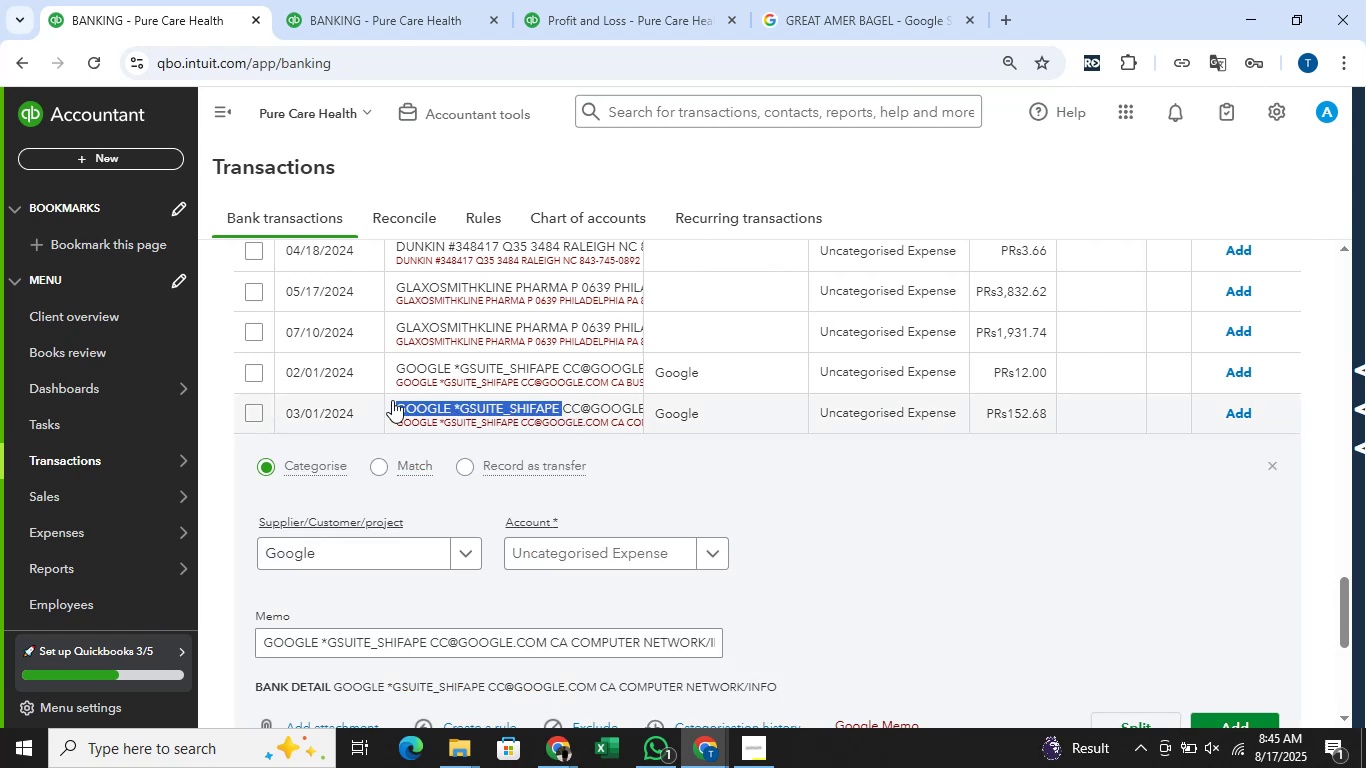 
key(Control+C)
 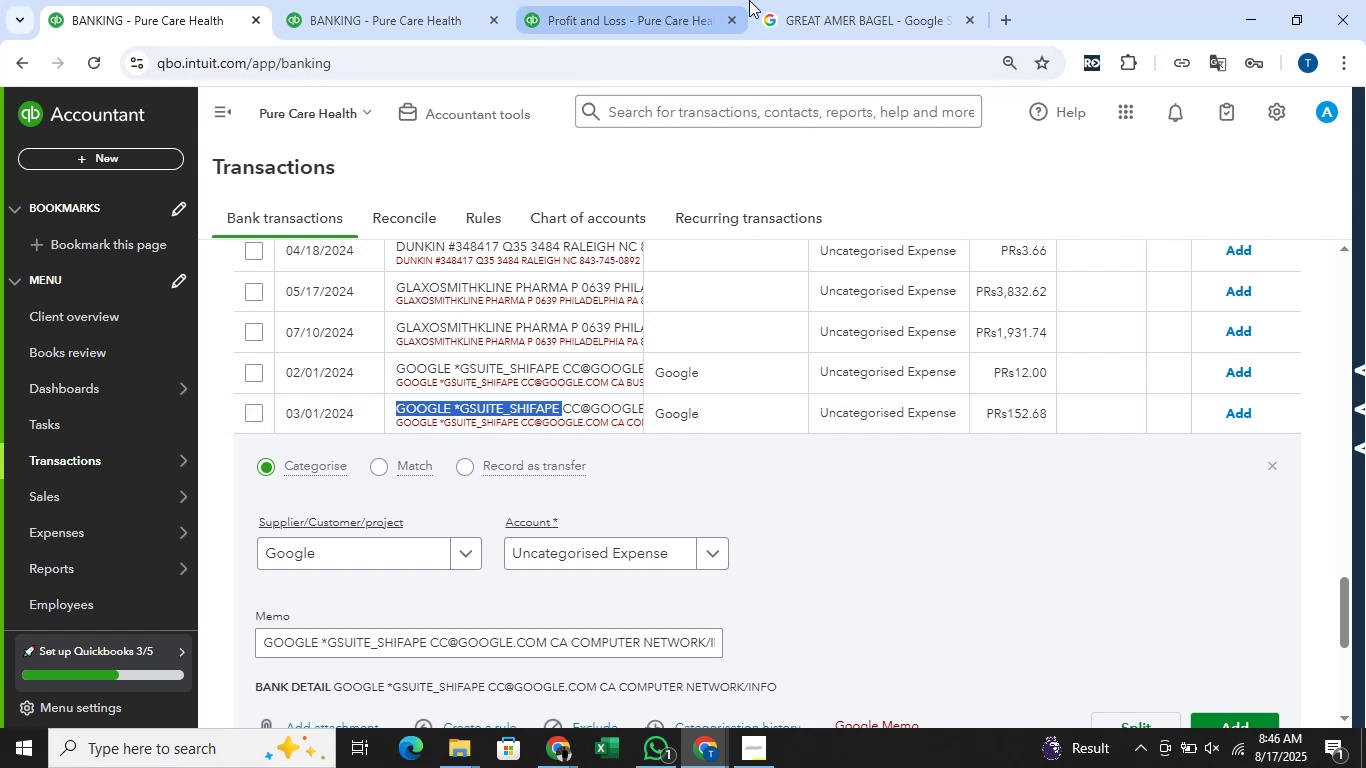 
left_click([872, 0])
 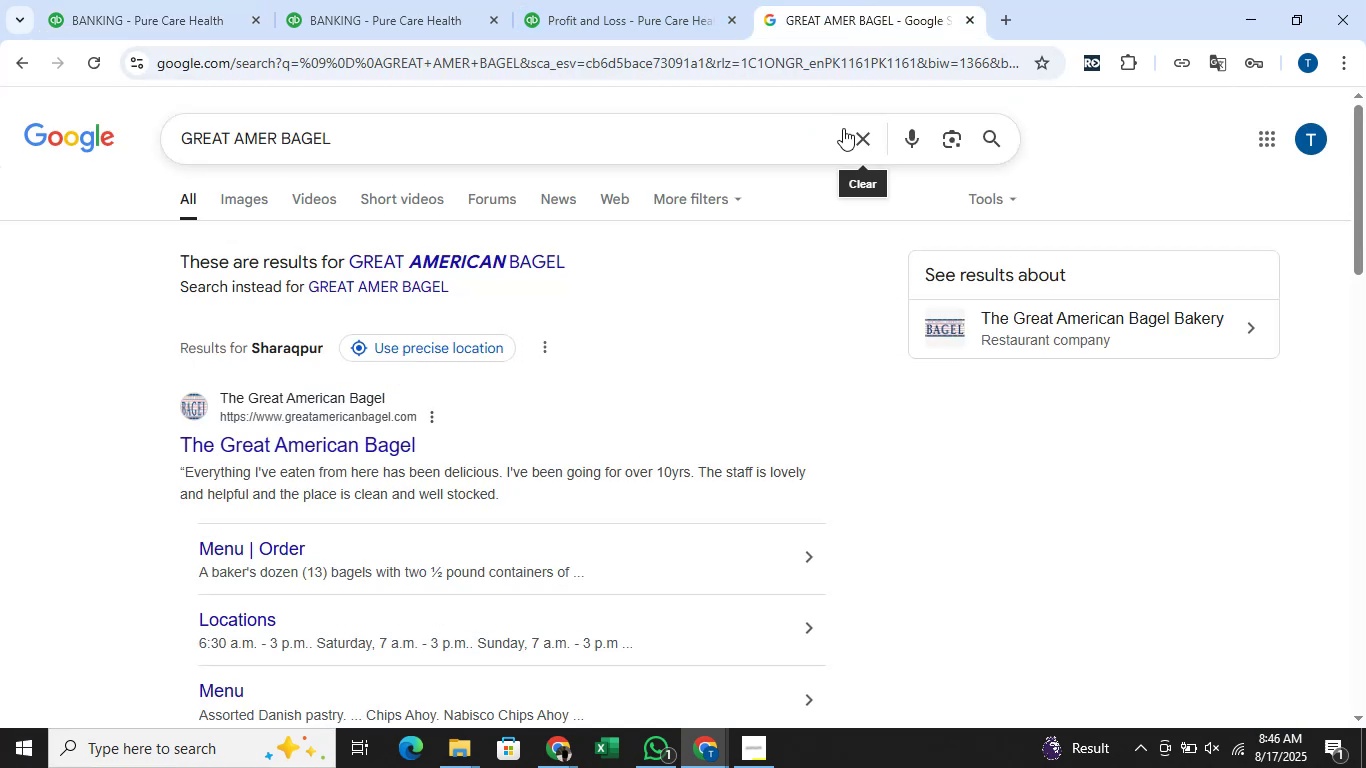 
left_click([847, 129])
 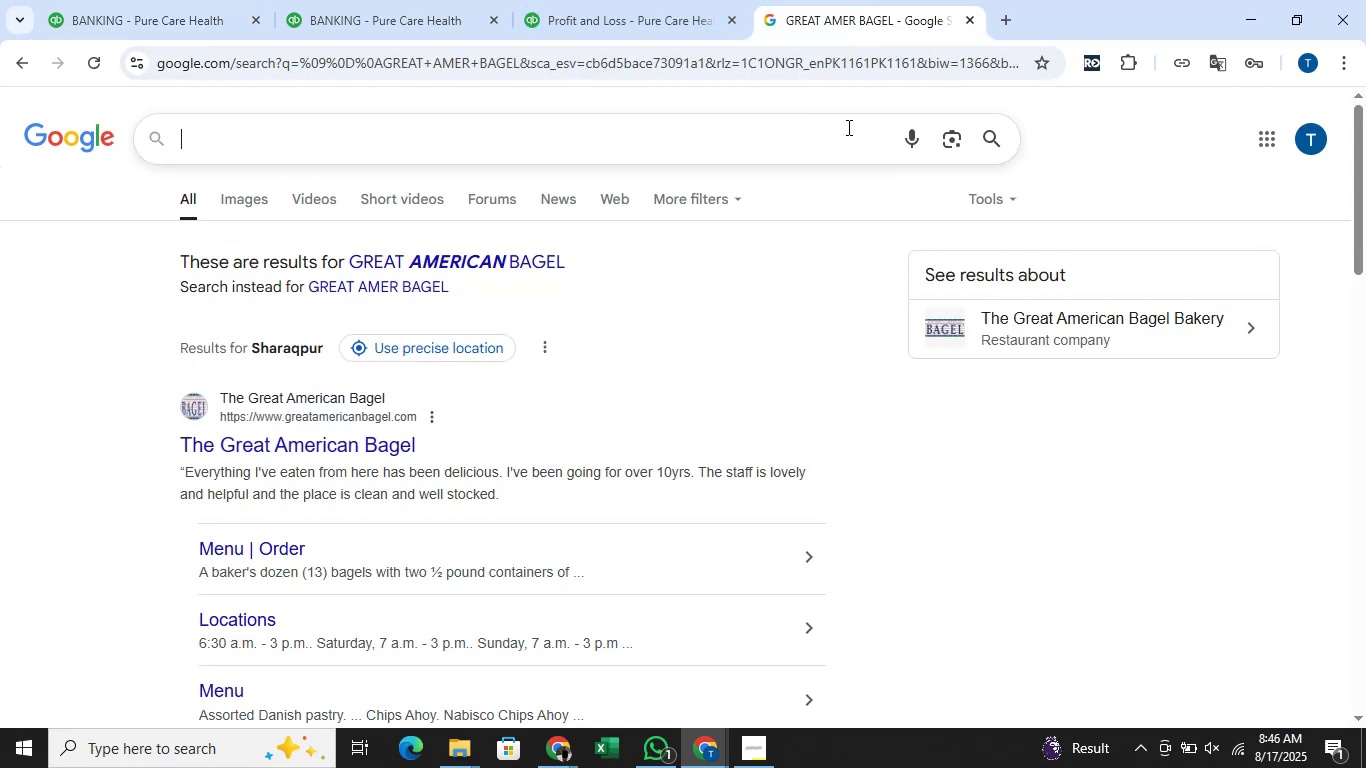 
key(Control+V)
 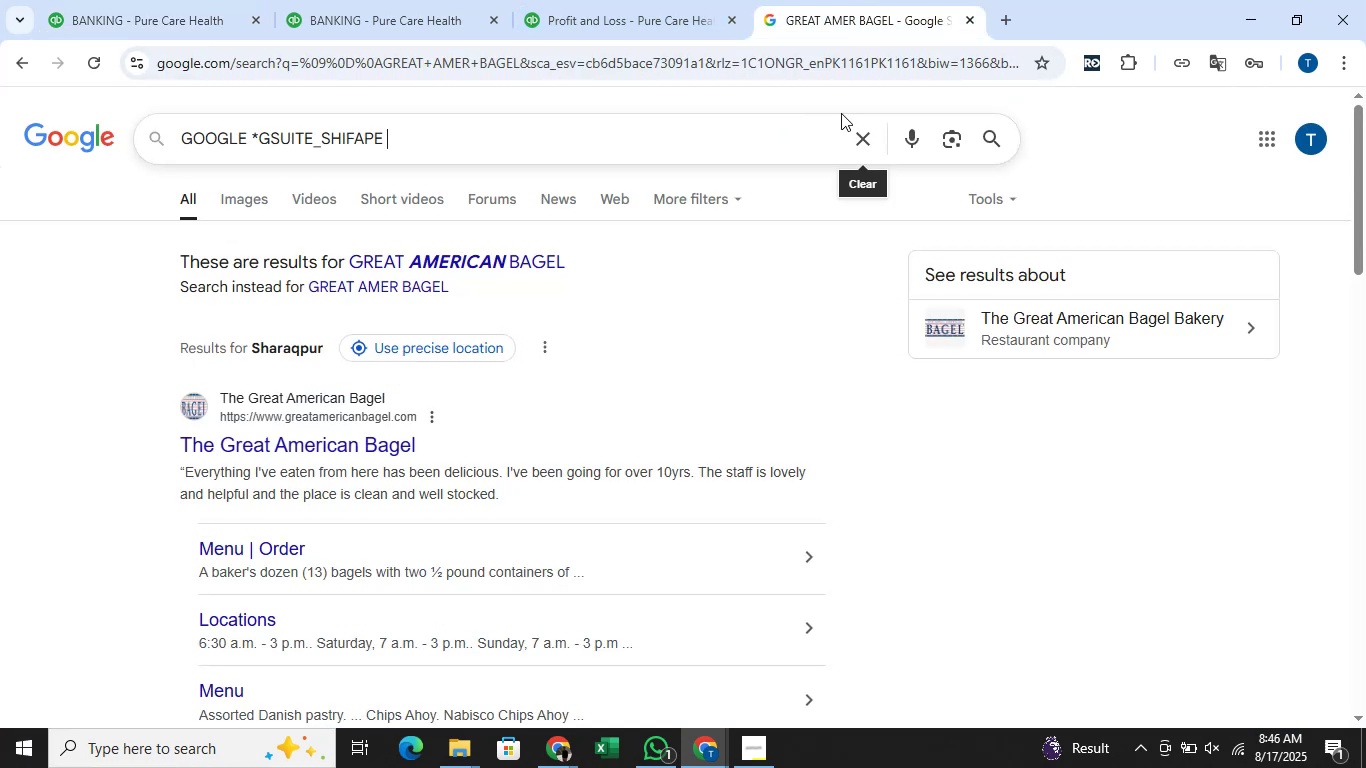 
key(Enter)
 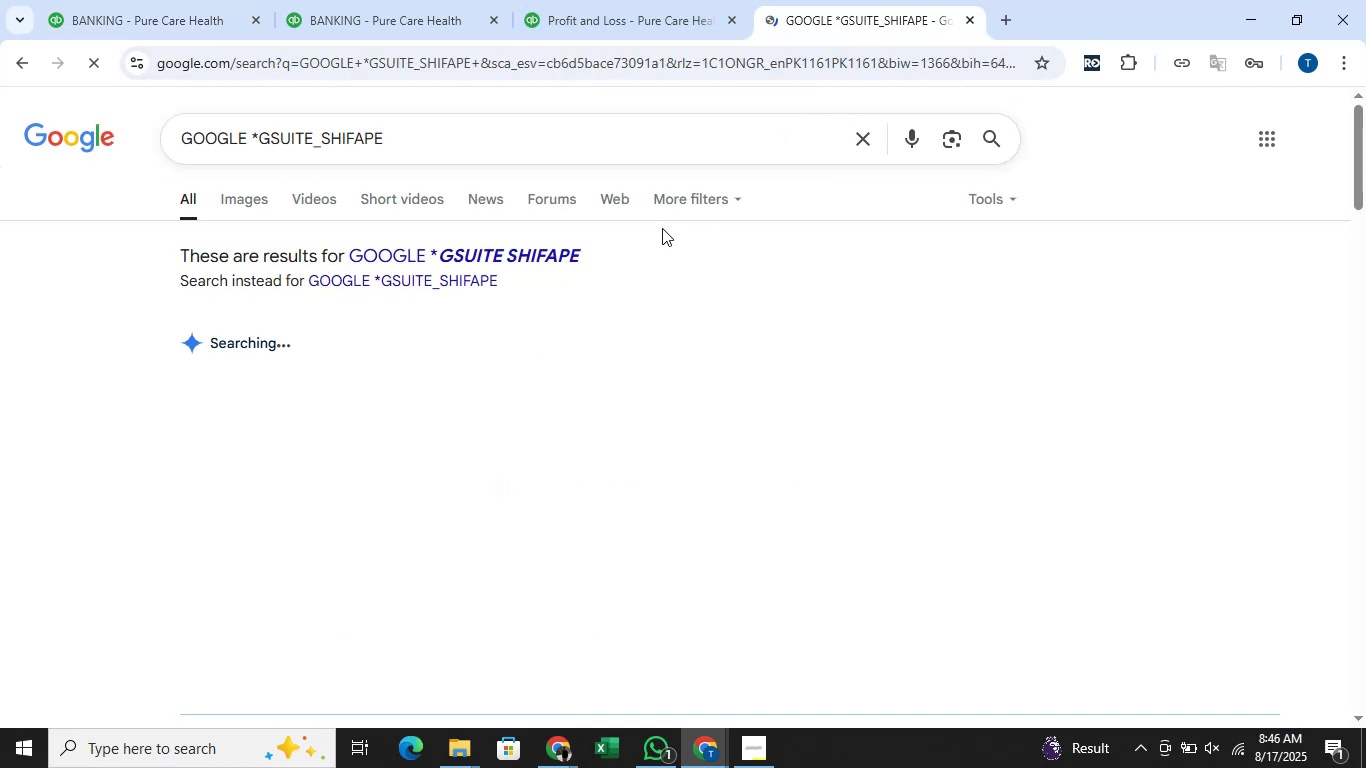 
mouse_move([800, 279])
 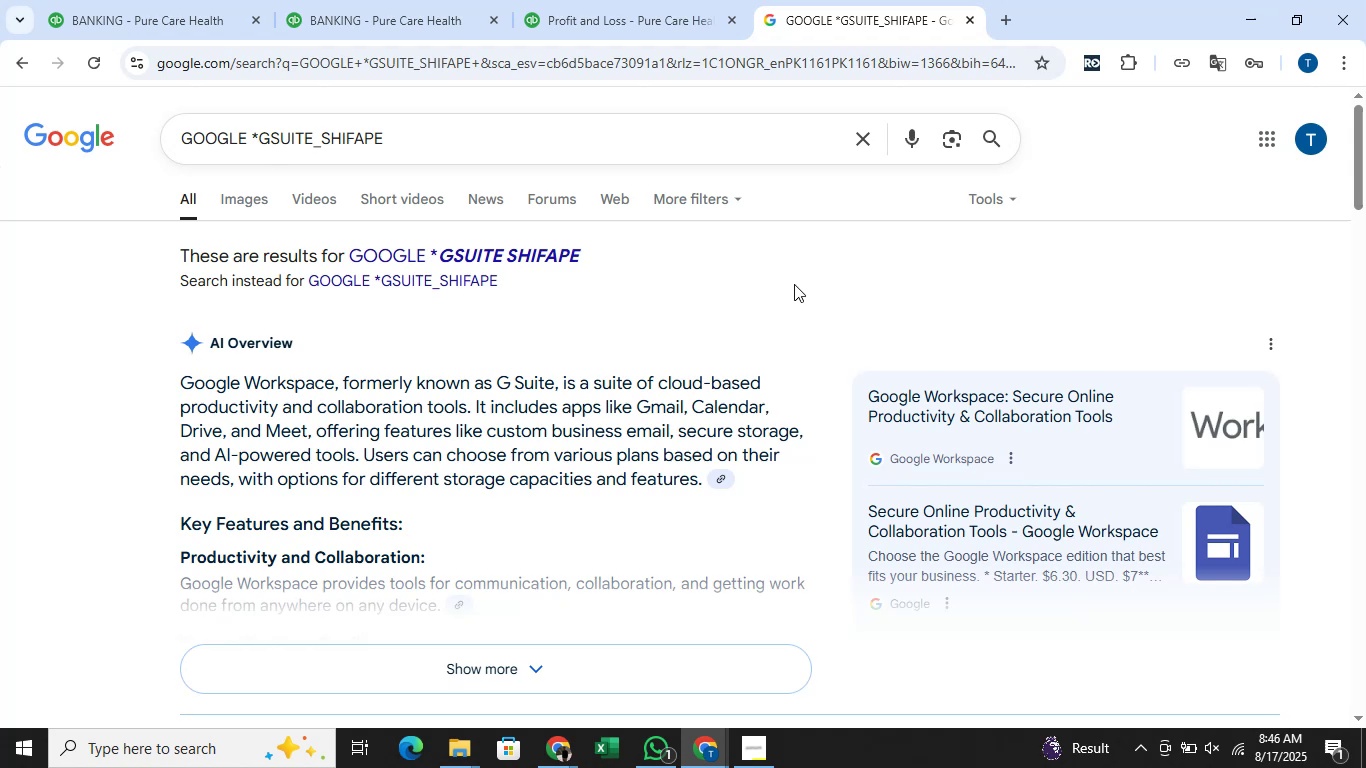 
wait(12.92)
 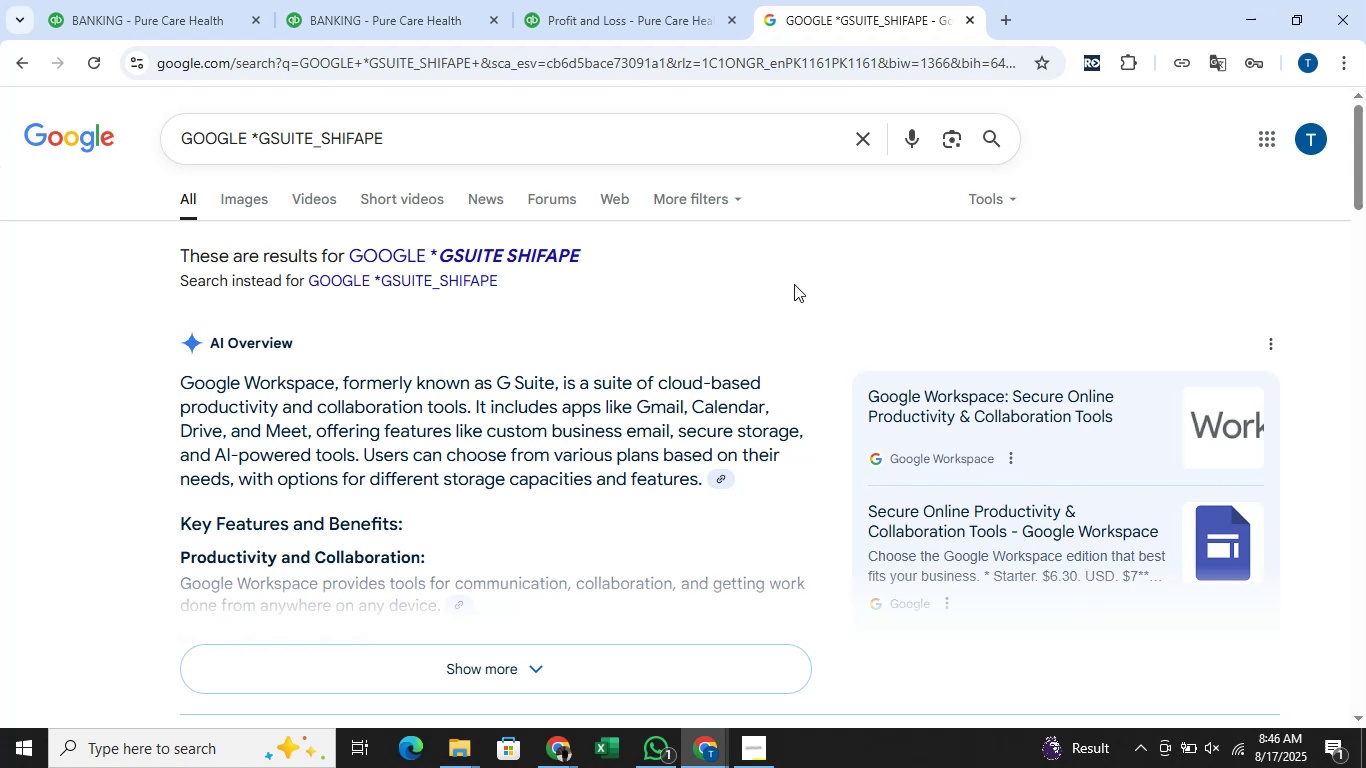 
left_click([168, 0])
 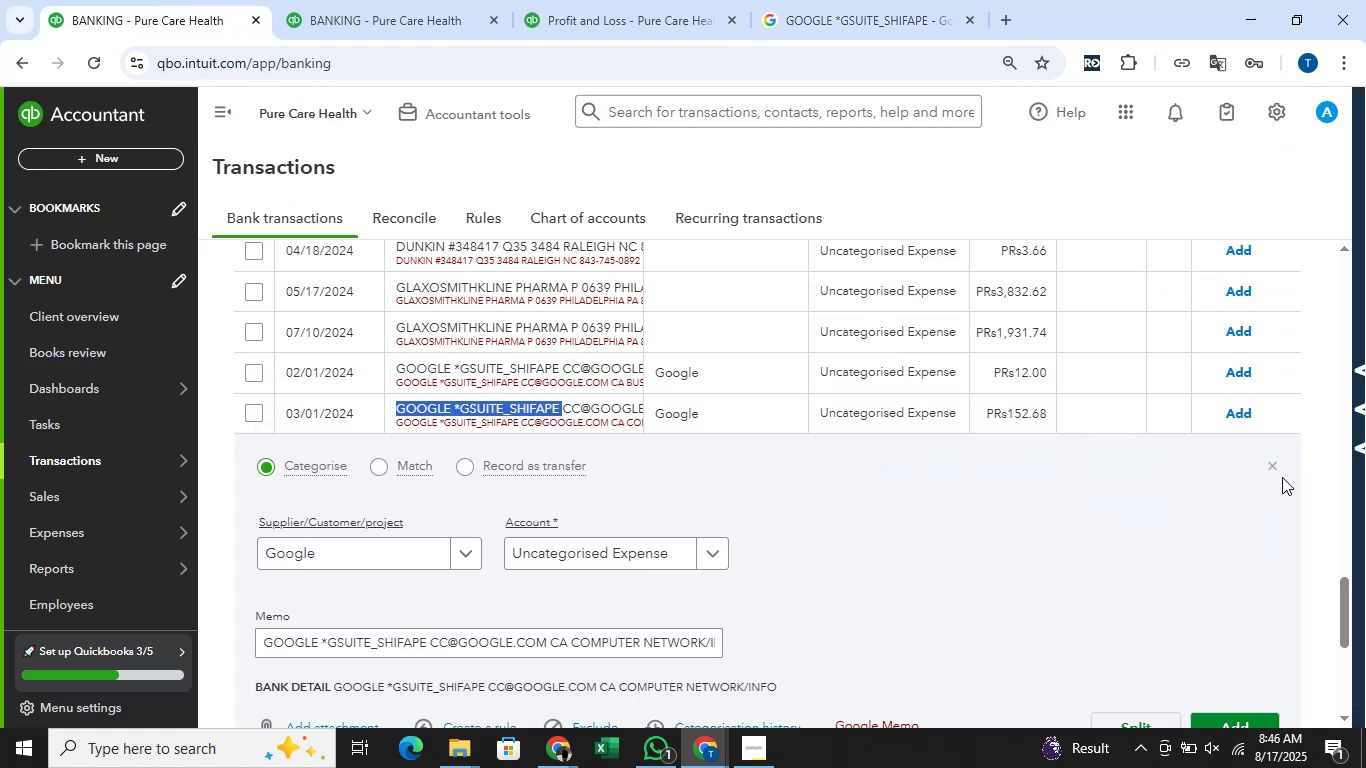 
left_click([1278, 460])
 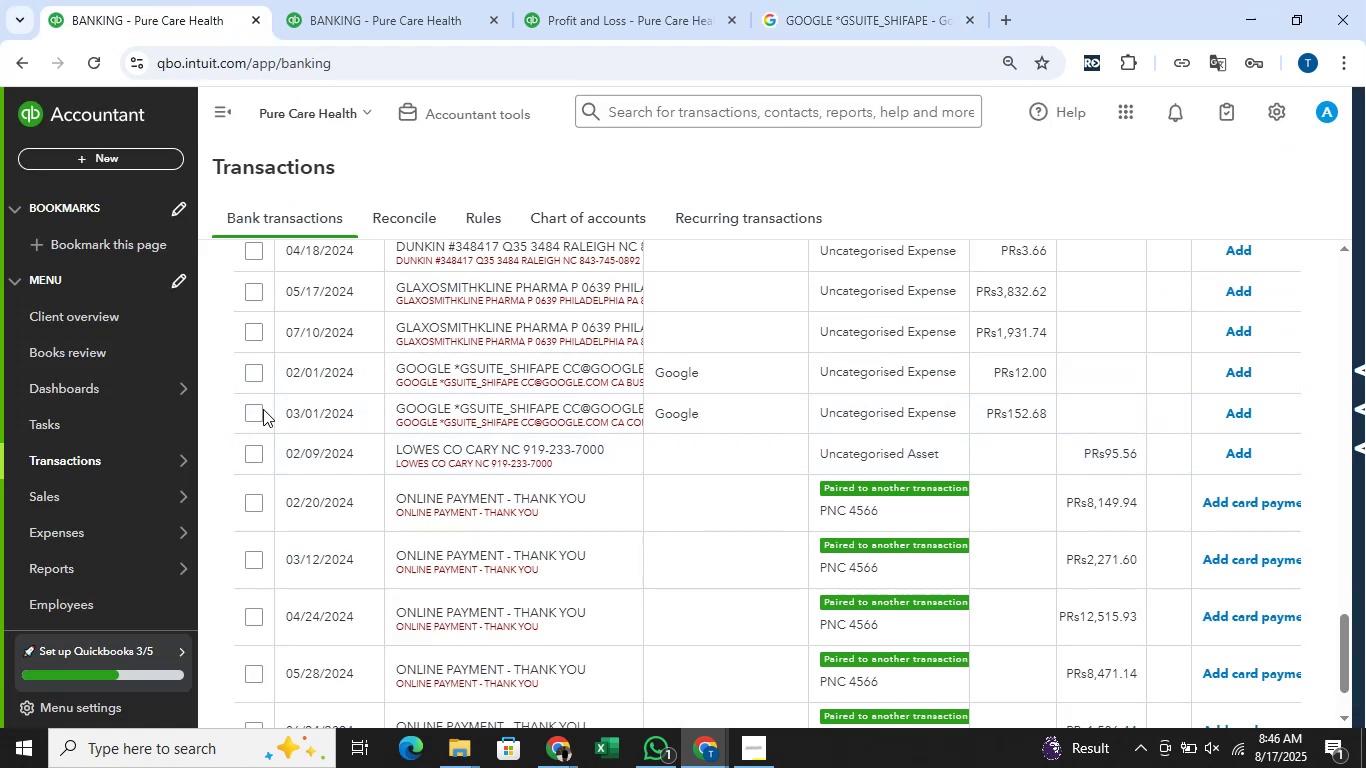 
left_click([262, 408])
 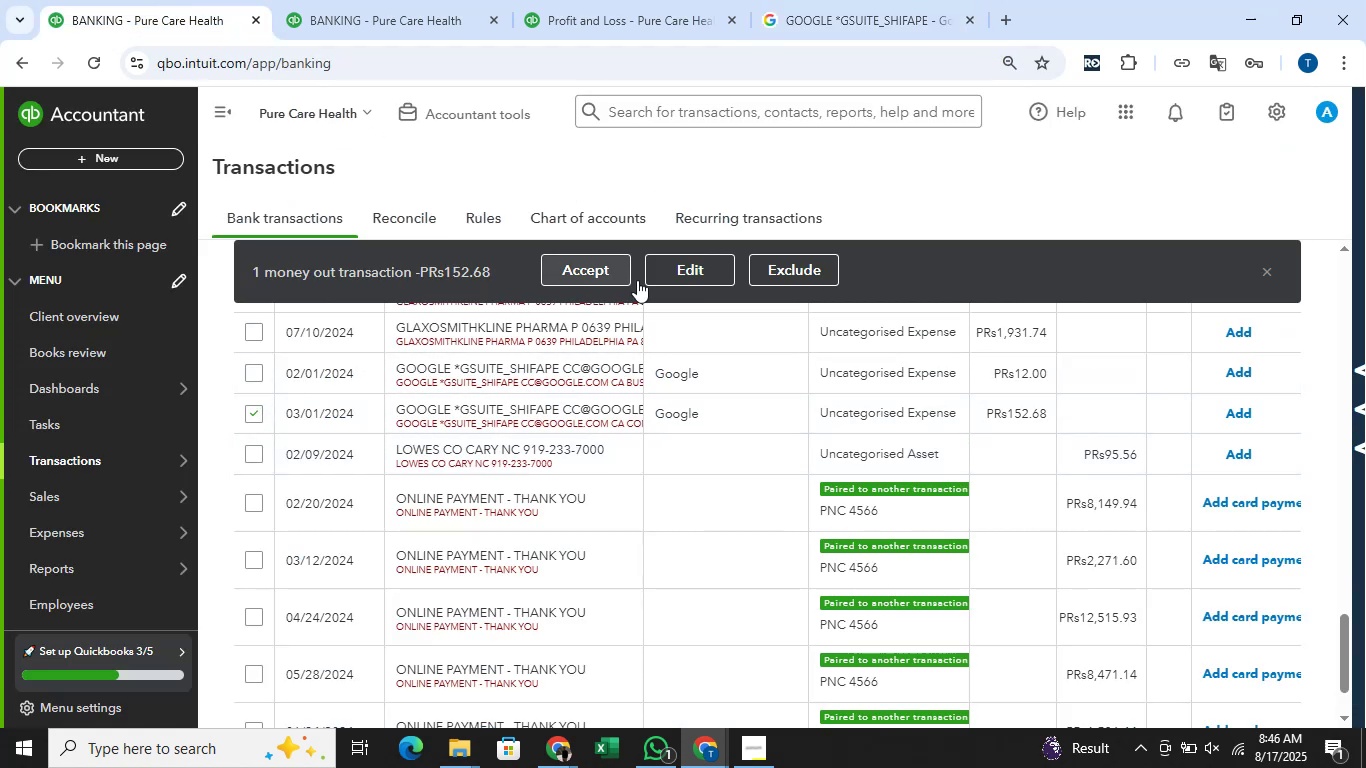 
left_click([671, 281])
 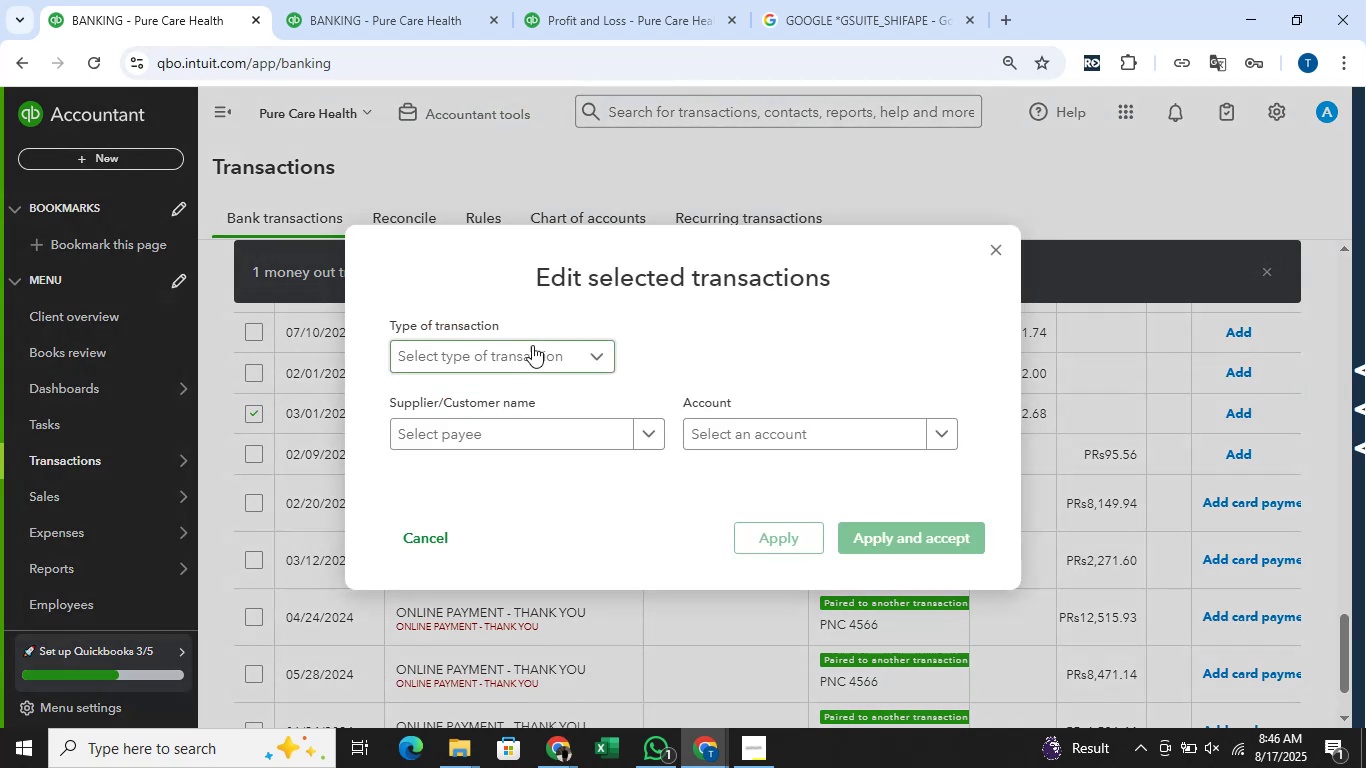 
left_click([532, 345])
 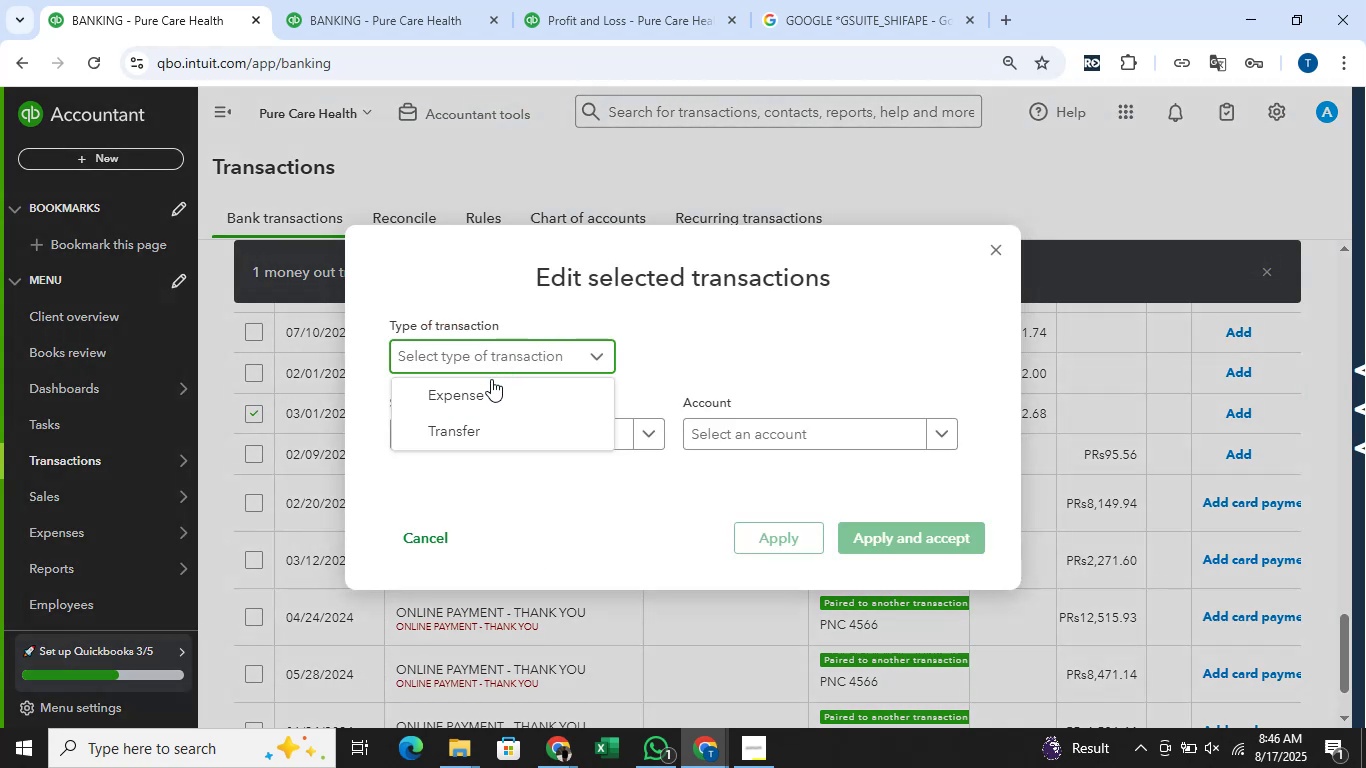 
left_click([484, 391])
 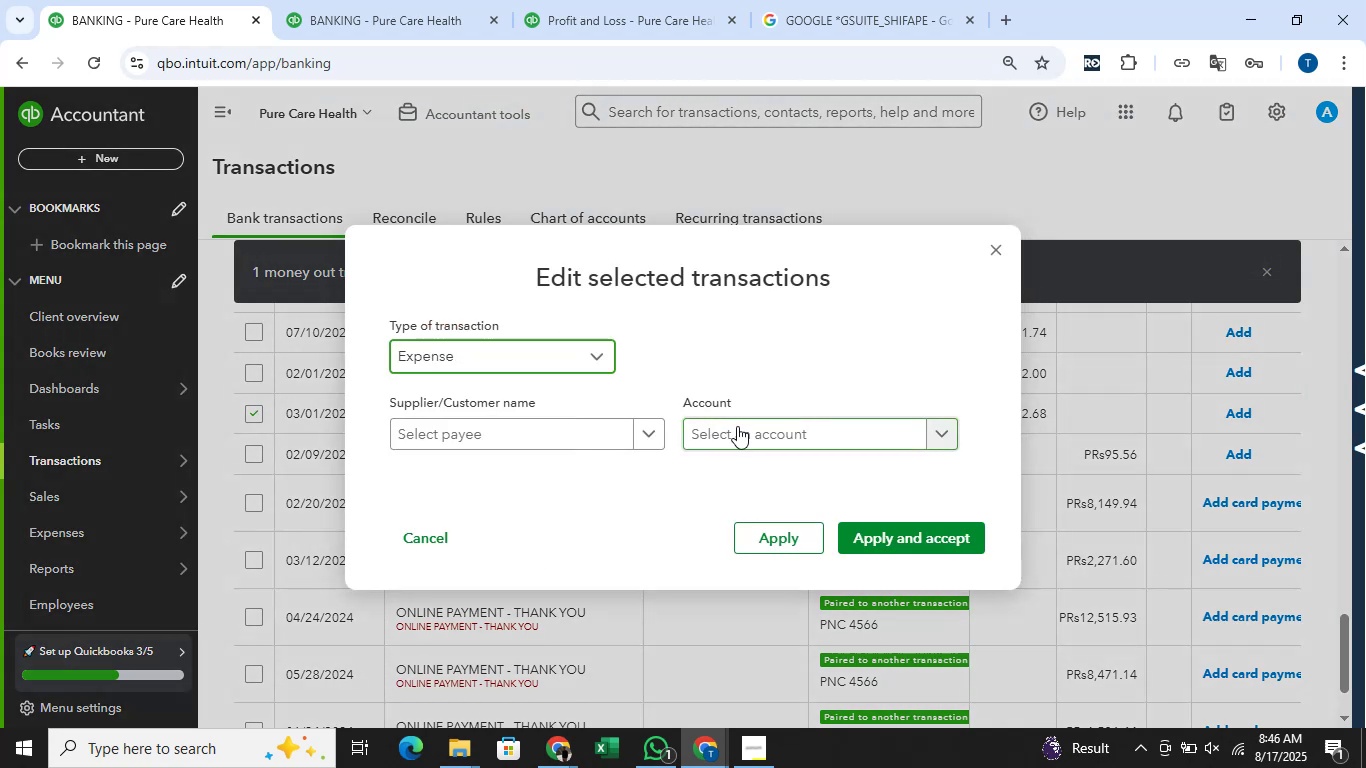 
left_click([739, 426])
 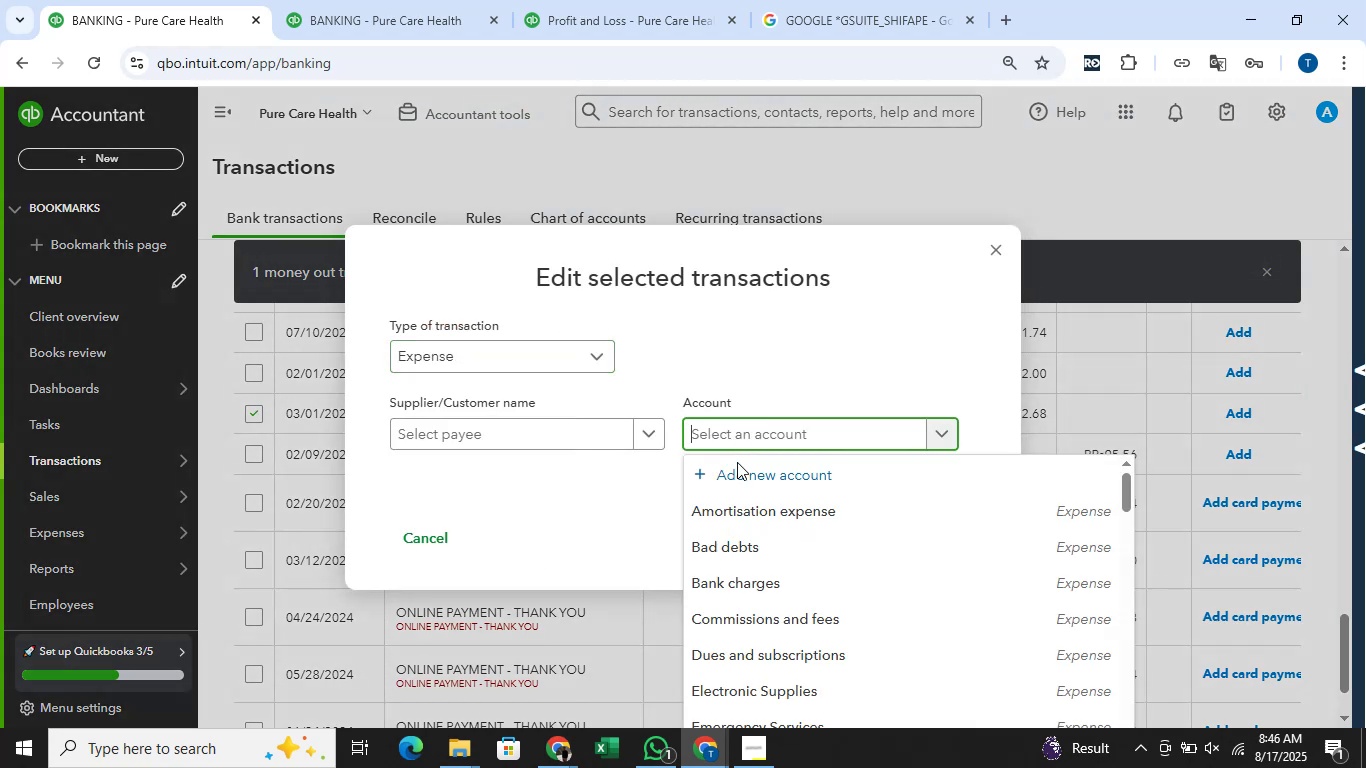 
scroll: coordinate [767, 539], scroll_direction: down, amount: 8.0
 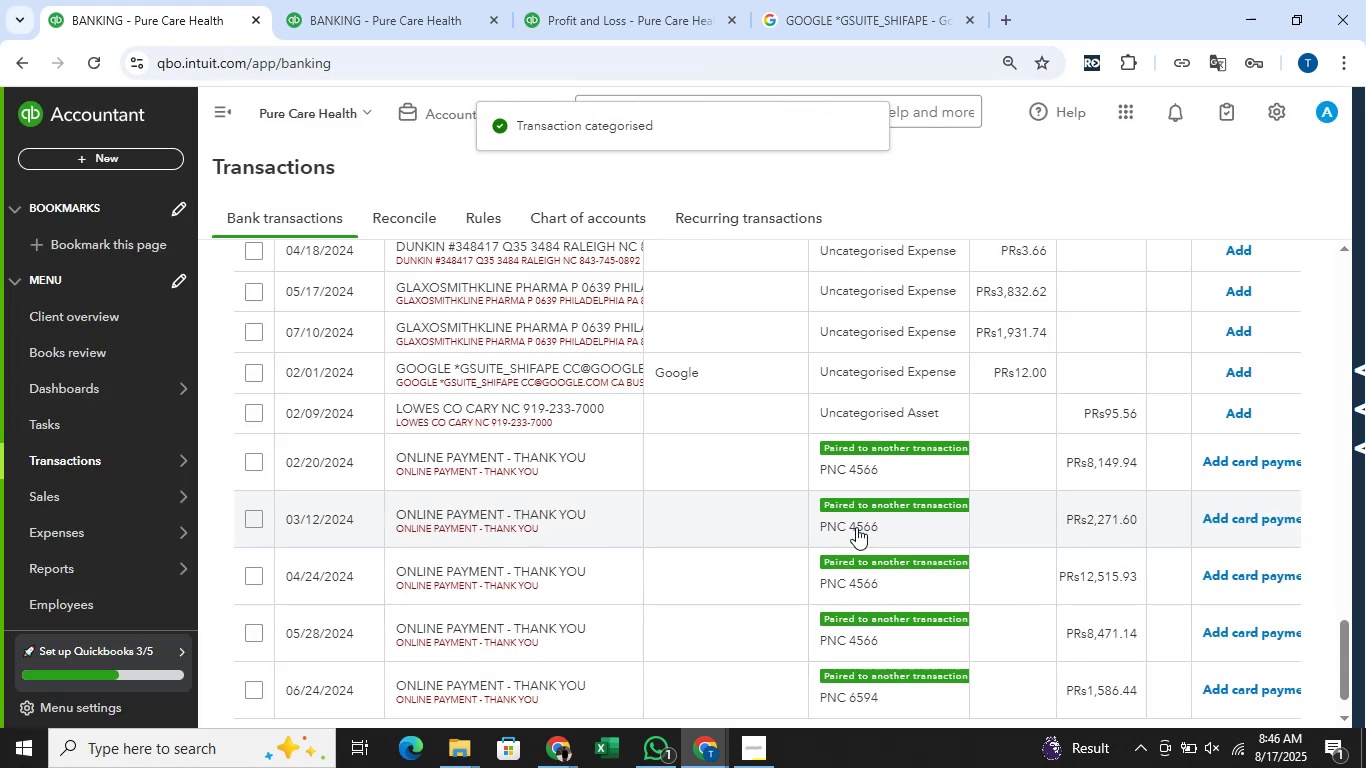 
wait(10.66)
 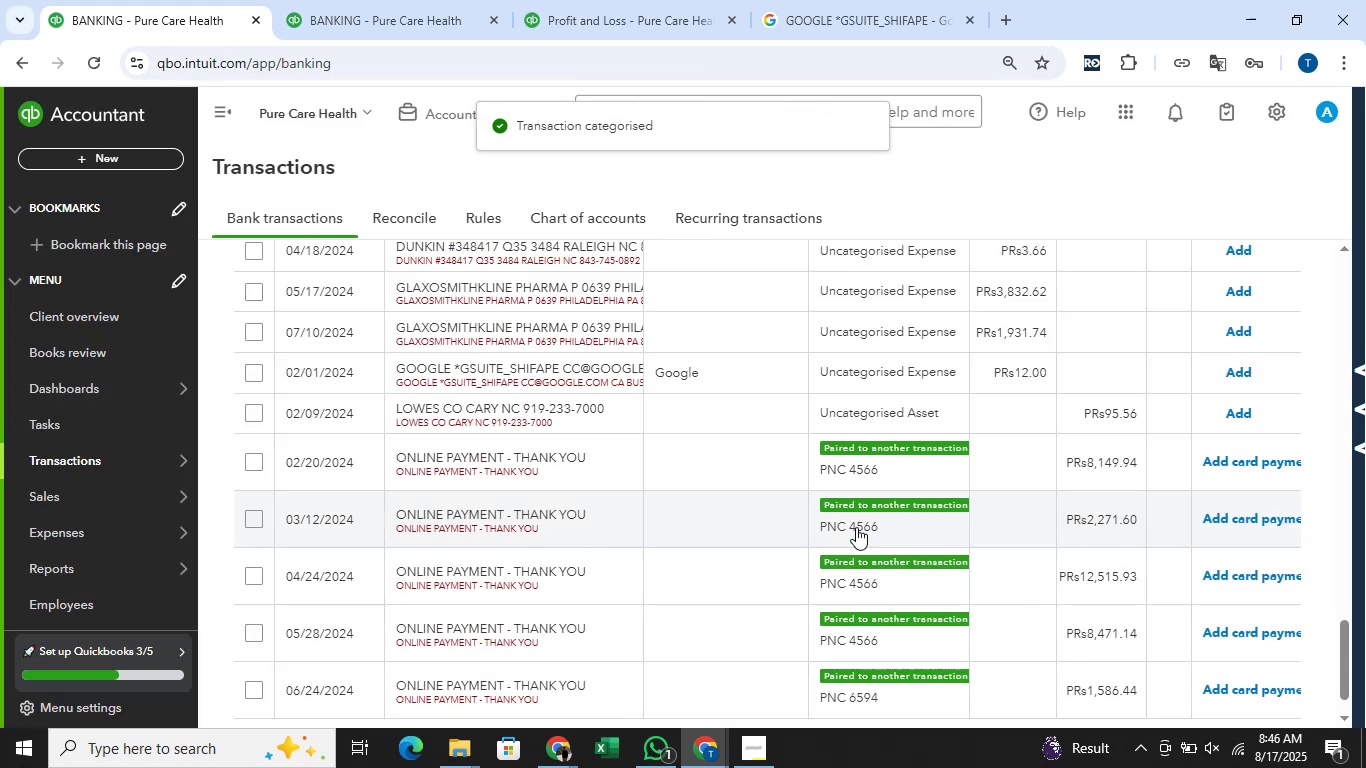 
left_click([253, 379])
 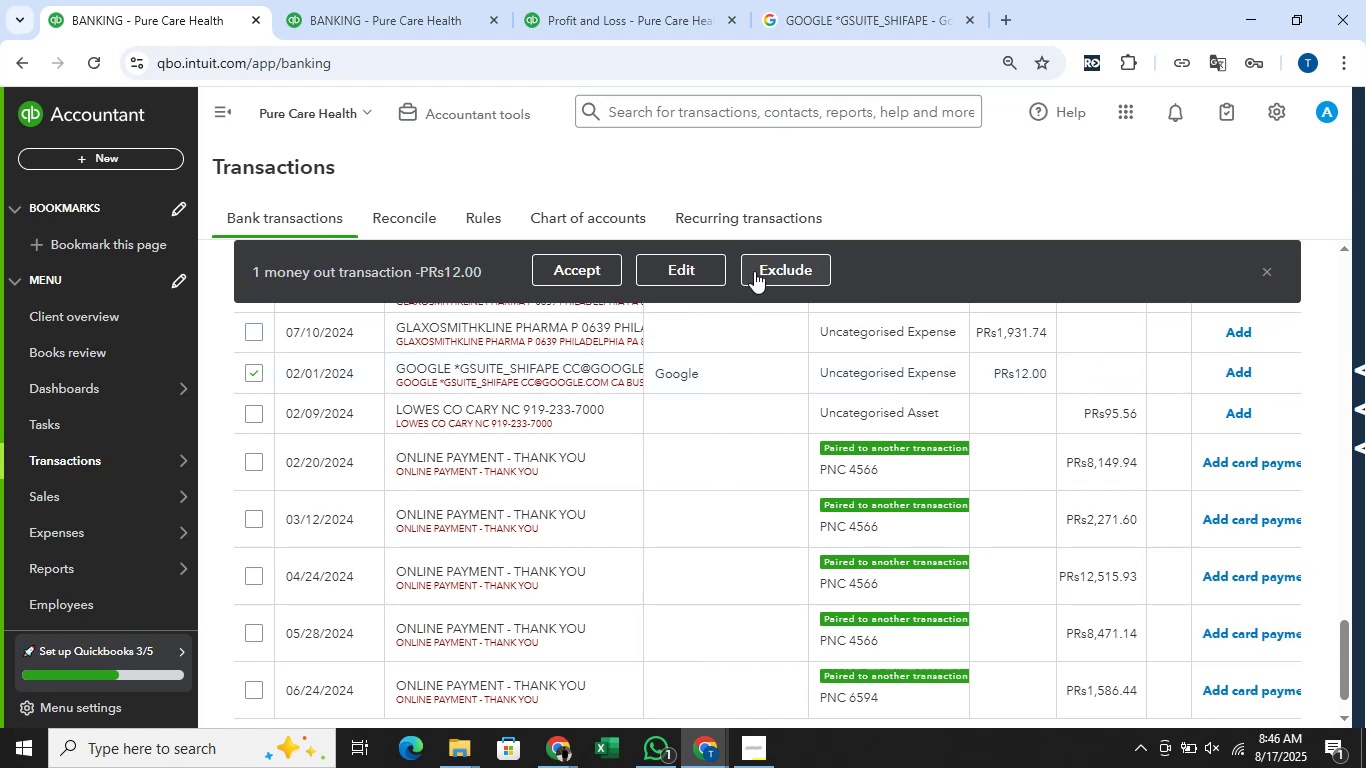 
left_click([674, 257])
 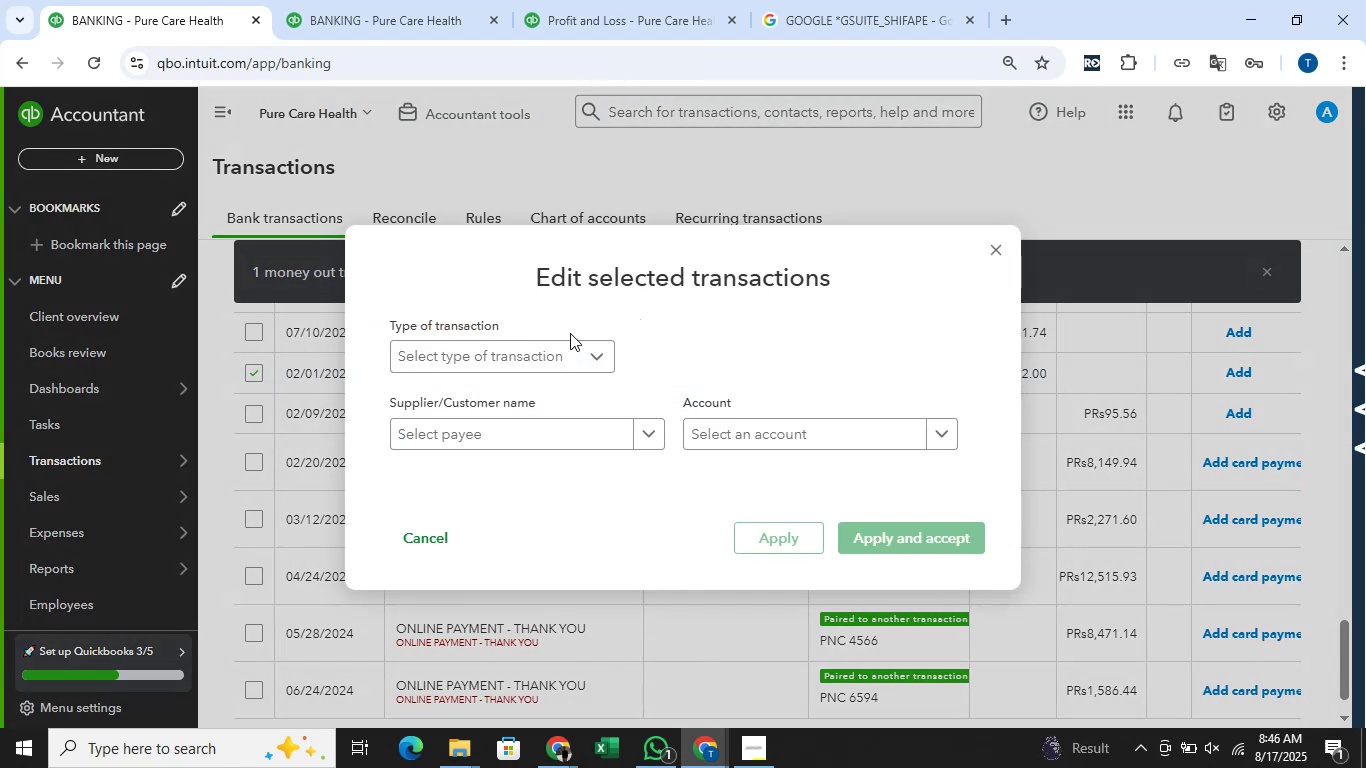 
left_click([527, 356])
 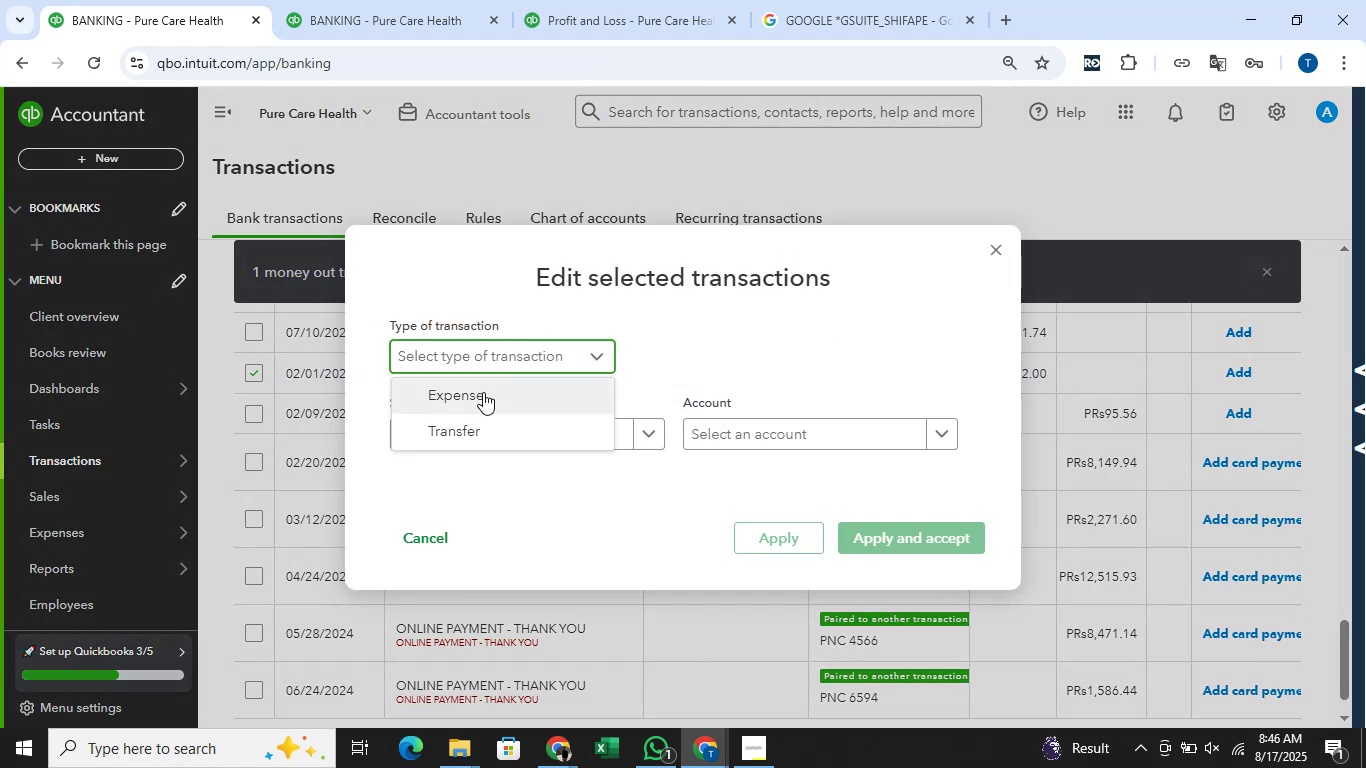 
left_click([483, 392])
 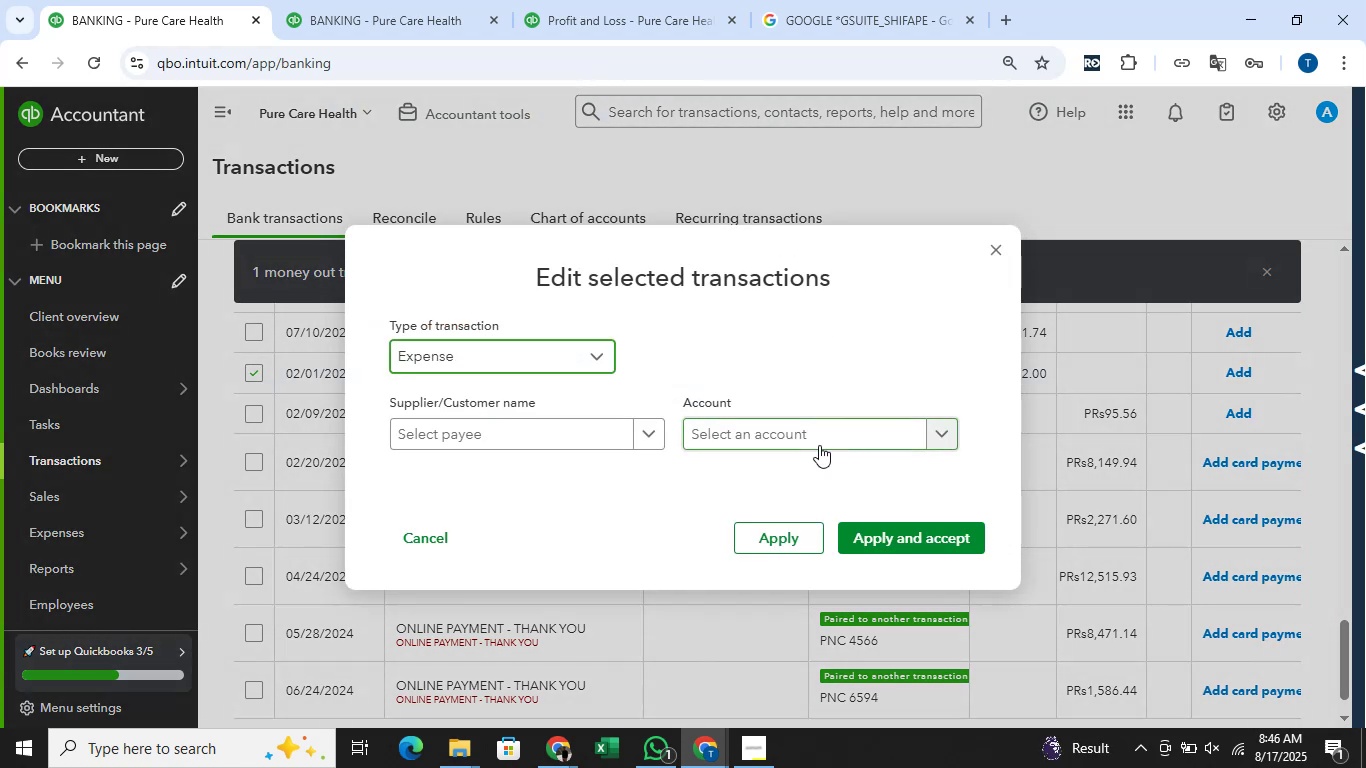 
left_click([819, 445])
 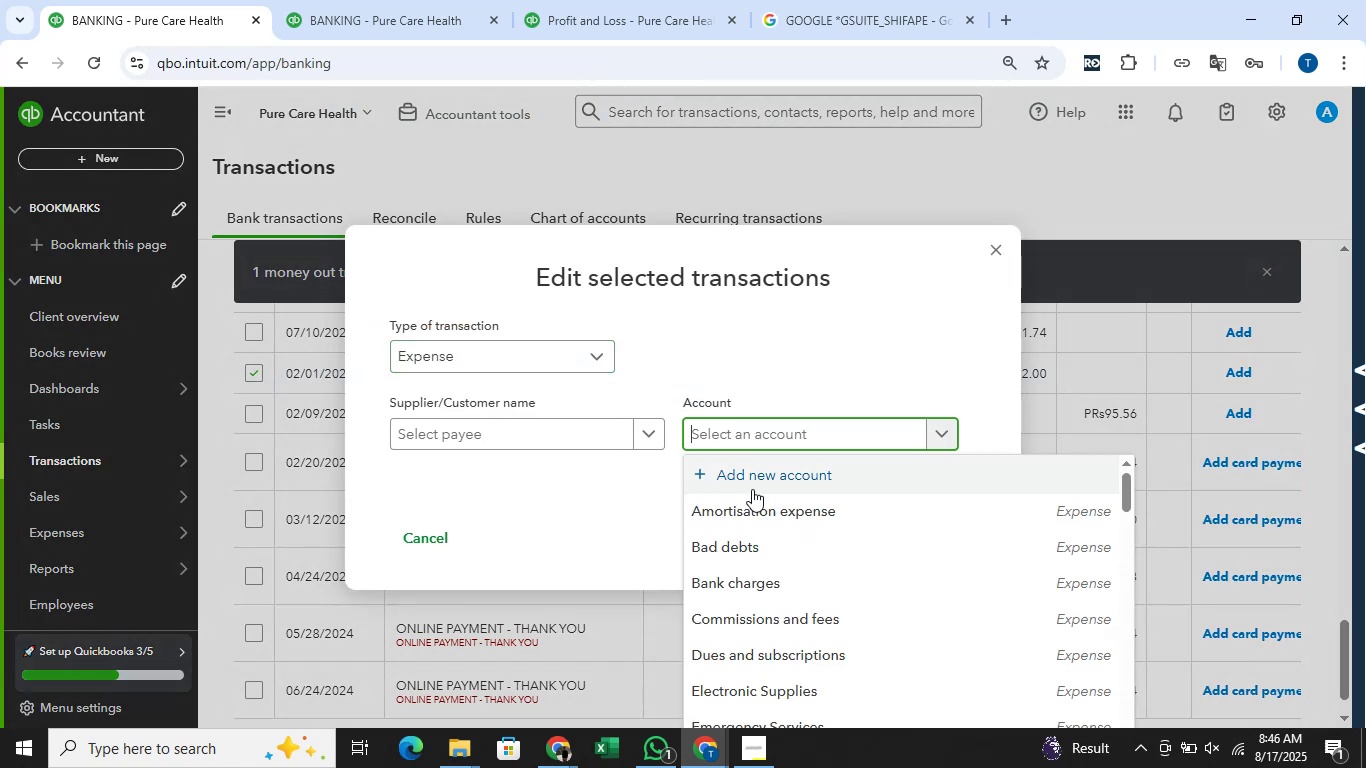 
scroll: coordinate [788, 539], scroll_direction: down, amount: 6.0
 